 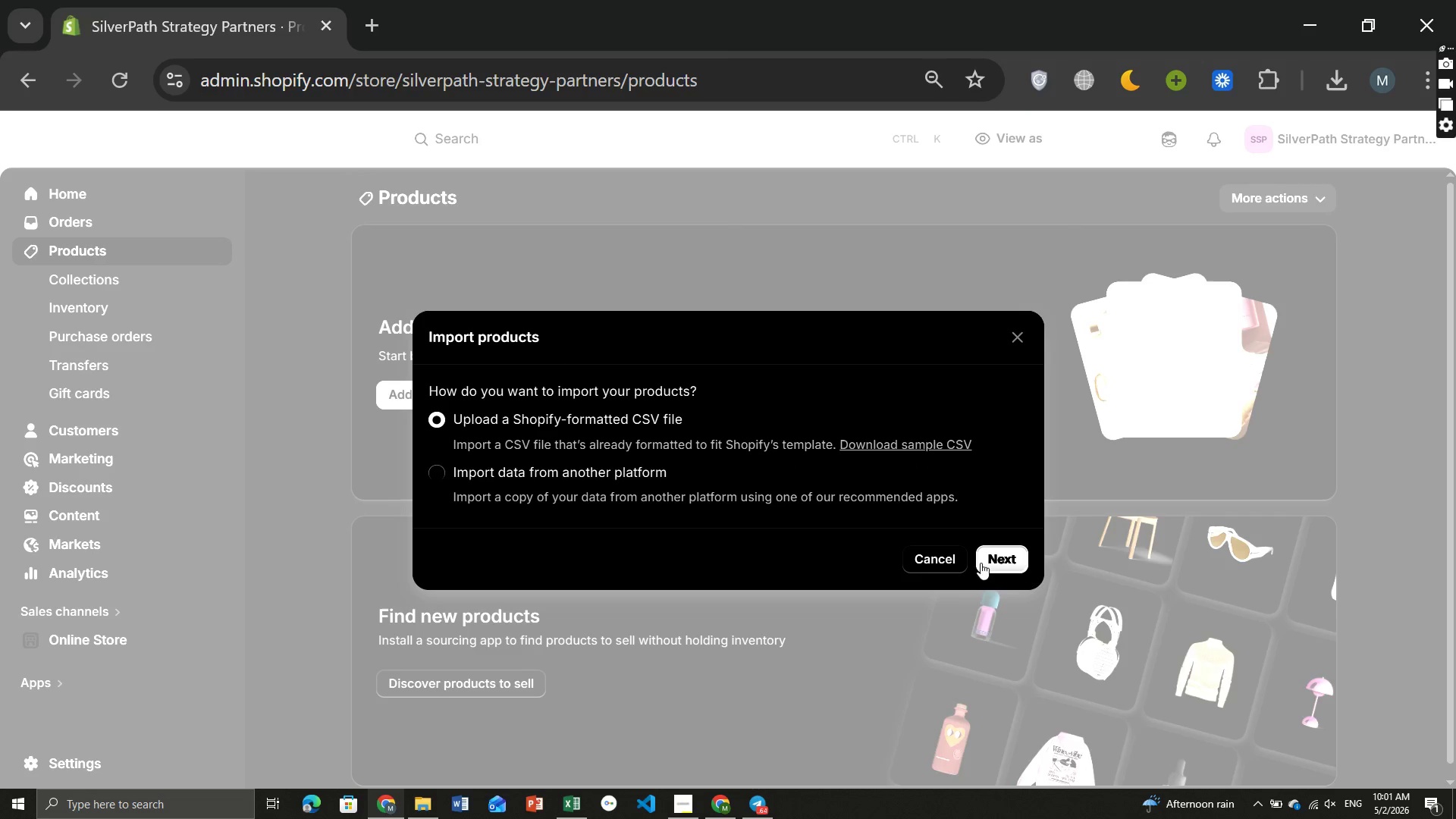 
left_click([1004, 561])
 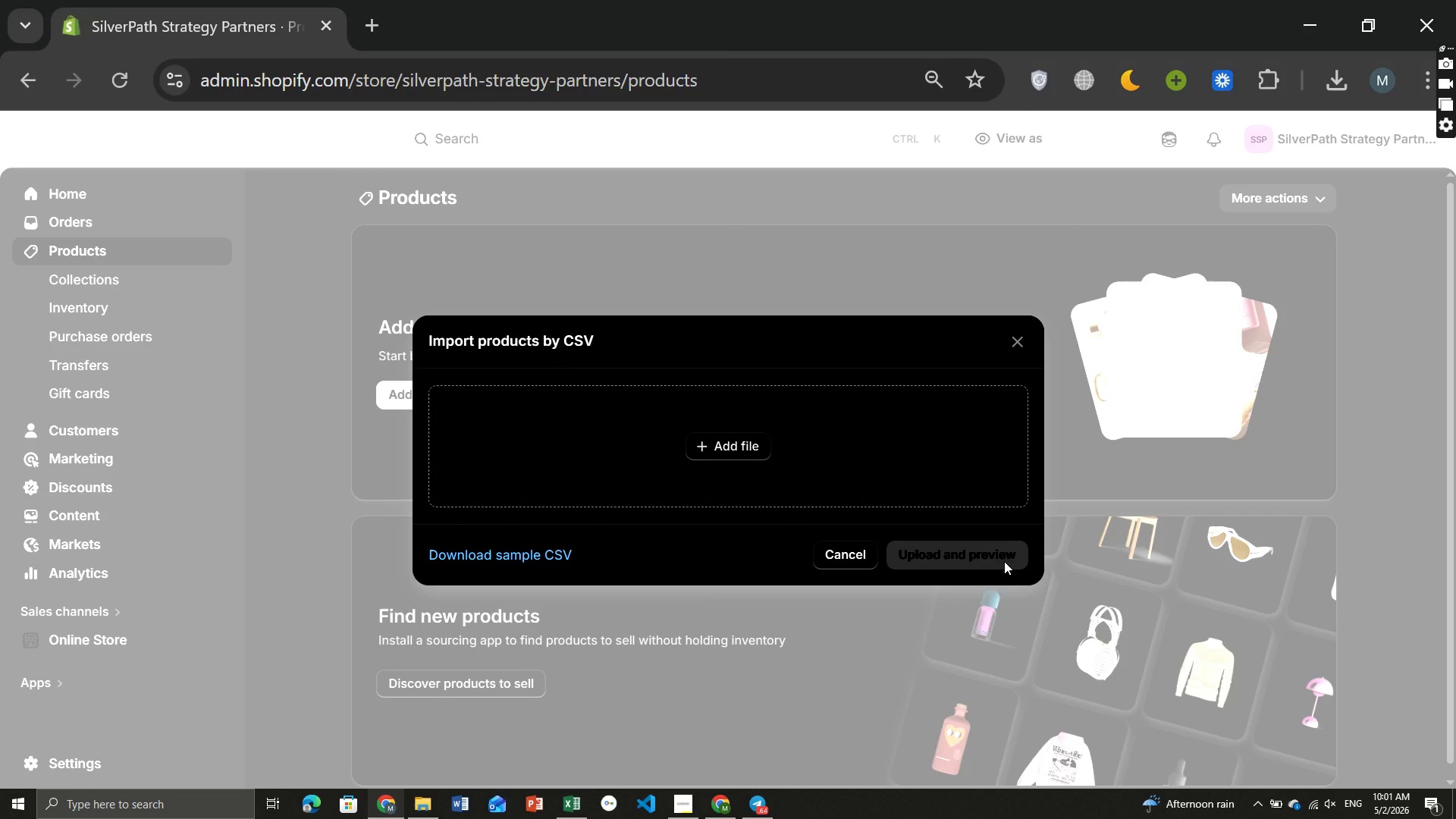 
wait(11.12)
 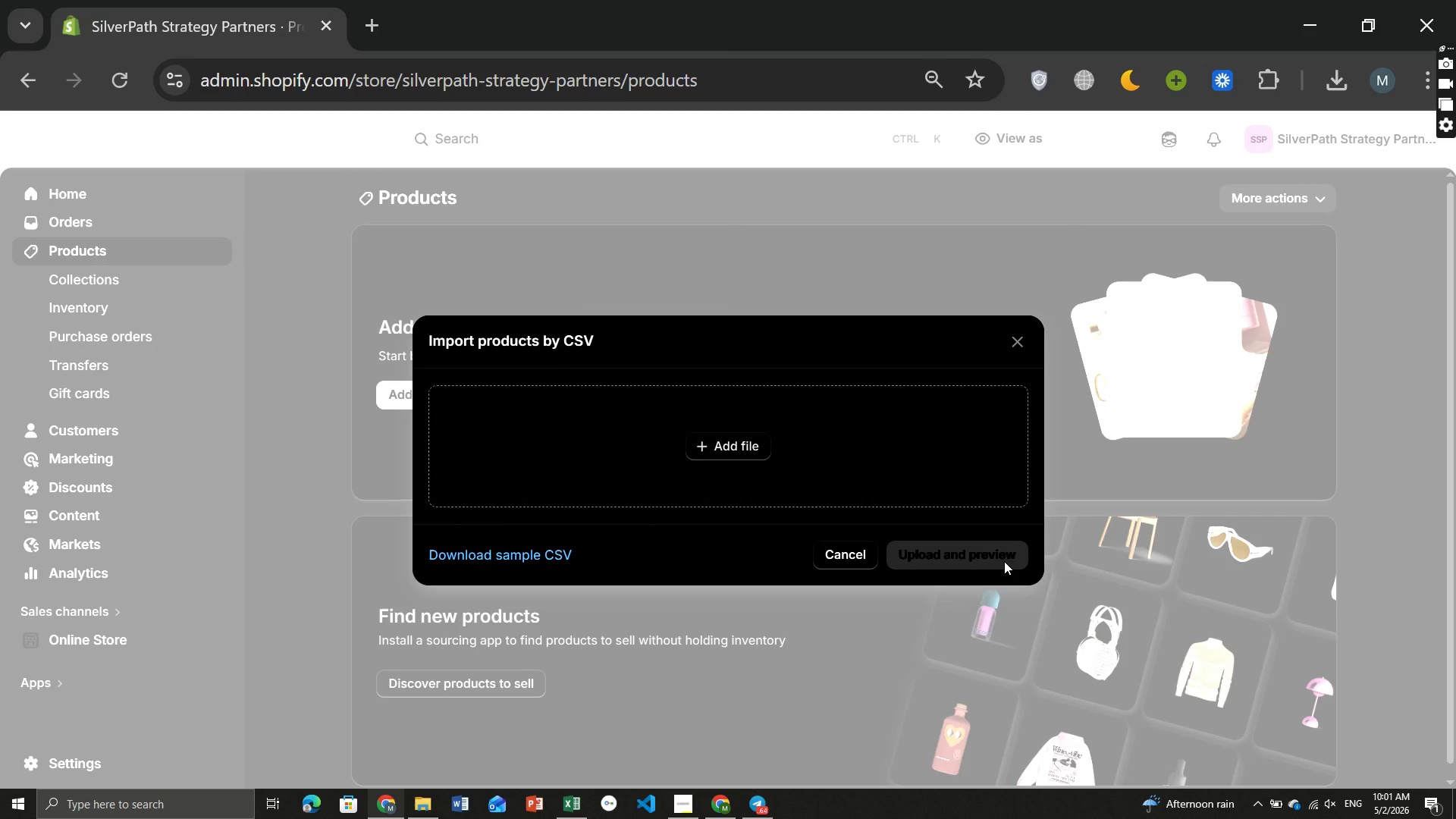 
left_click([741, 444])
 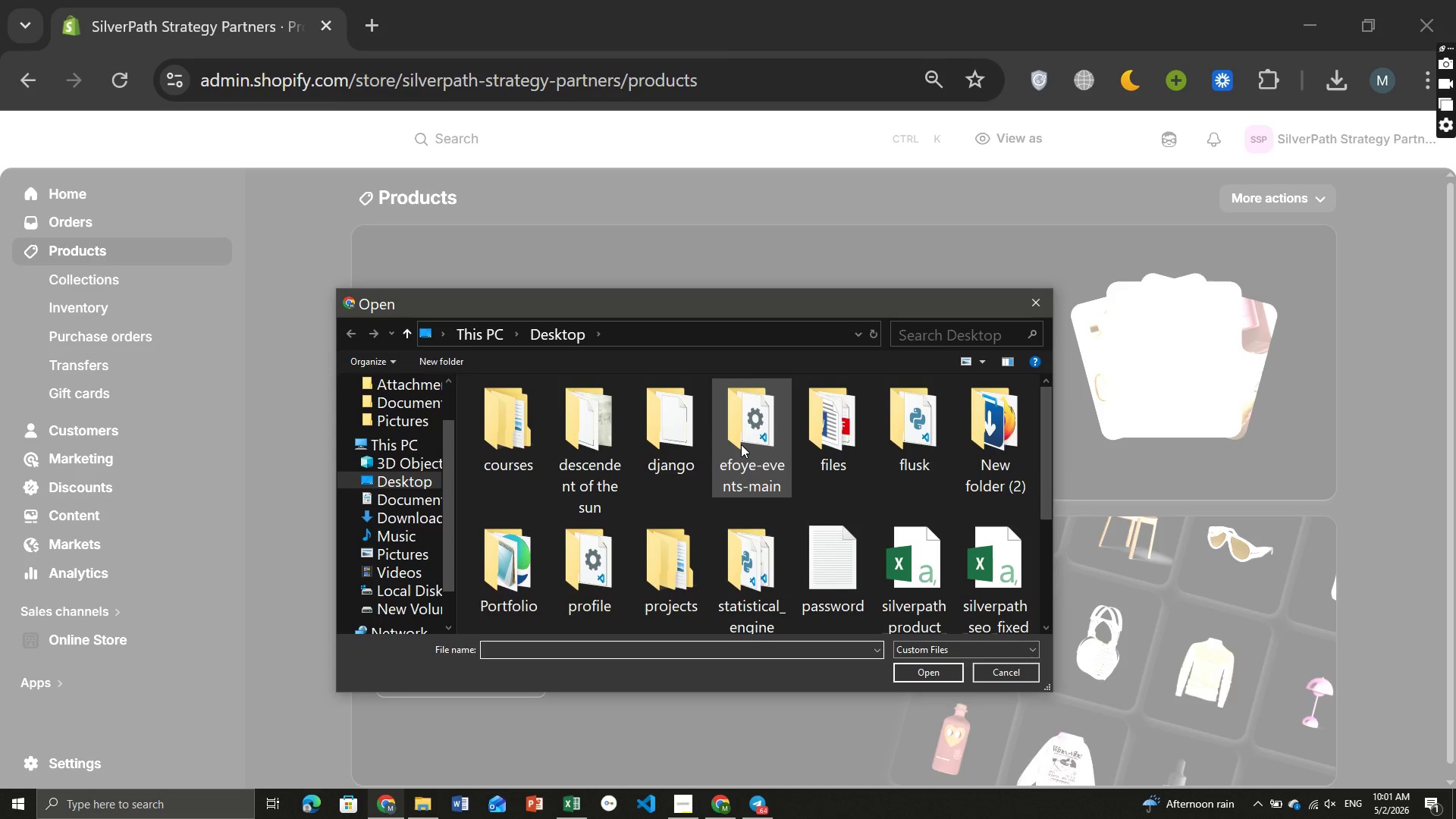 
wait(9.73)
 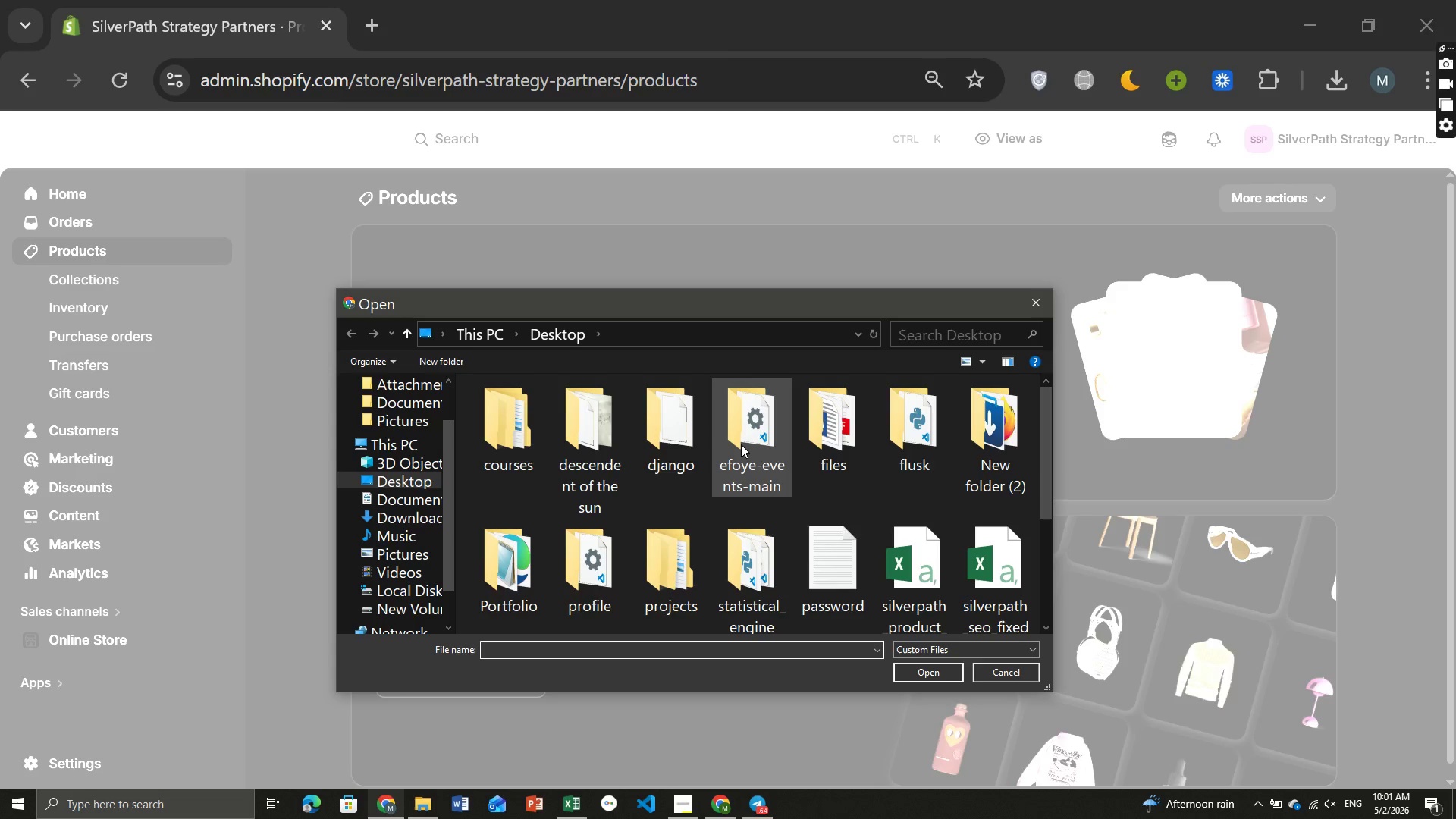 
scroll: coordinate [901, 579], scroll_direction: down, amount: 2.0
 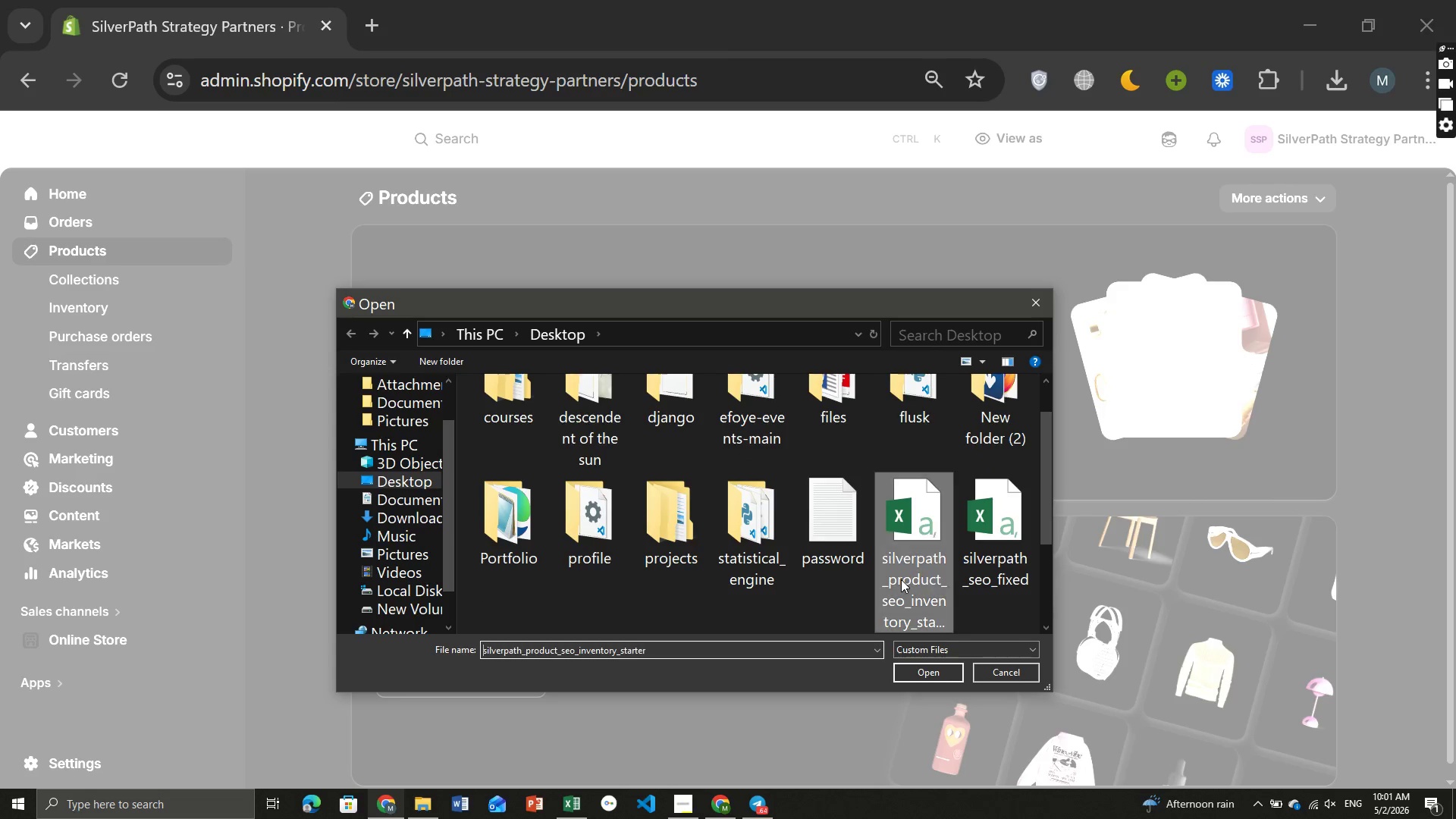 
left_click([901, 579])
 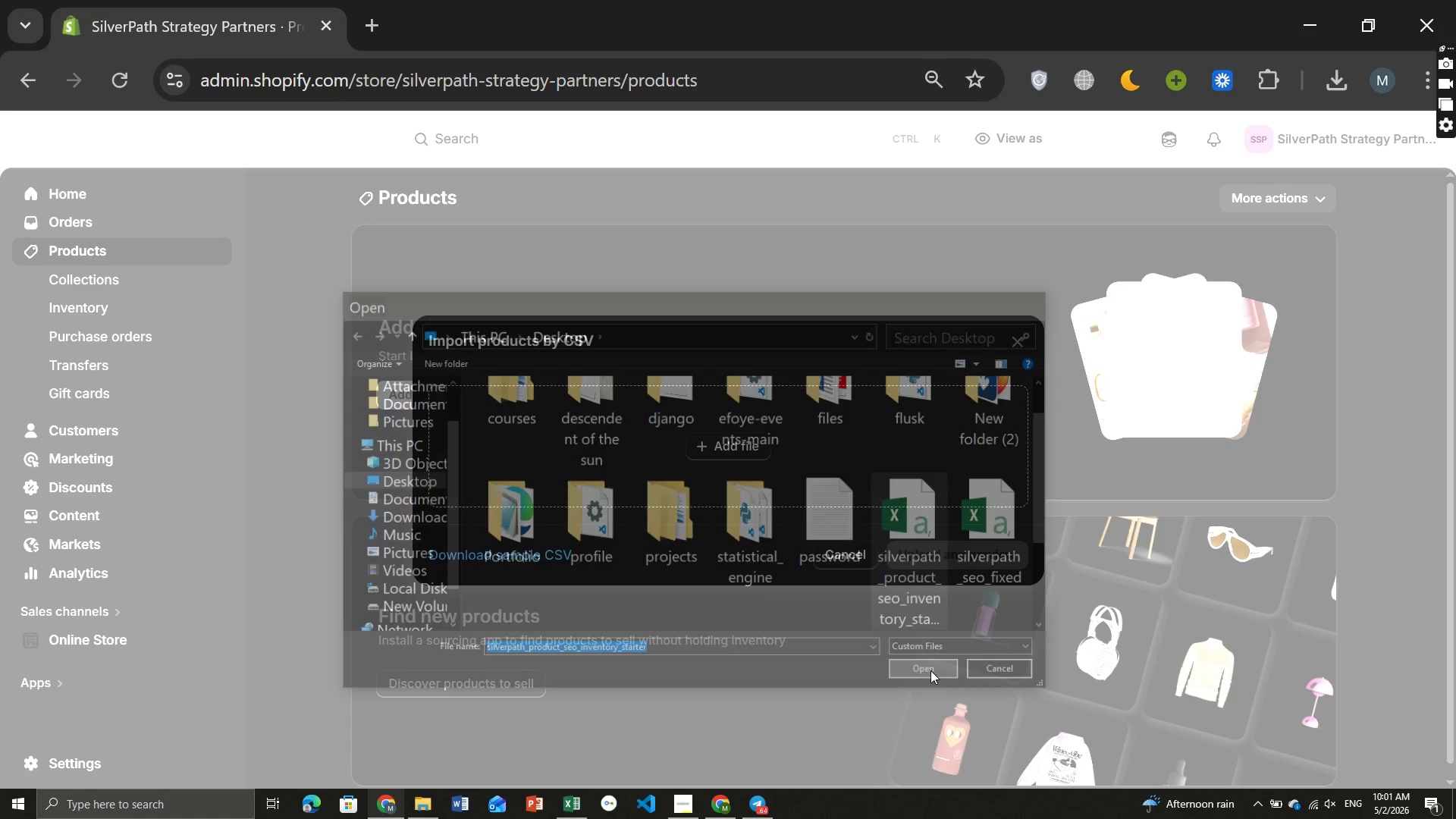 
left_click([930, 670])
 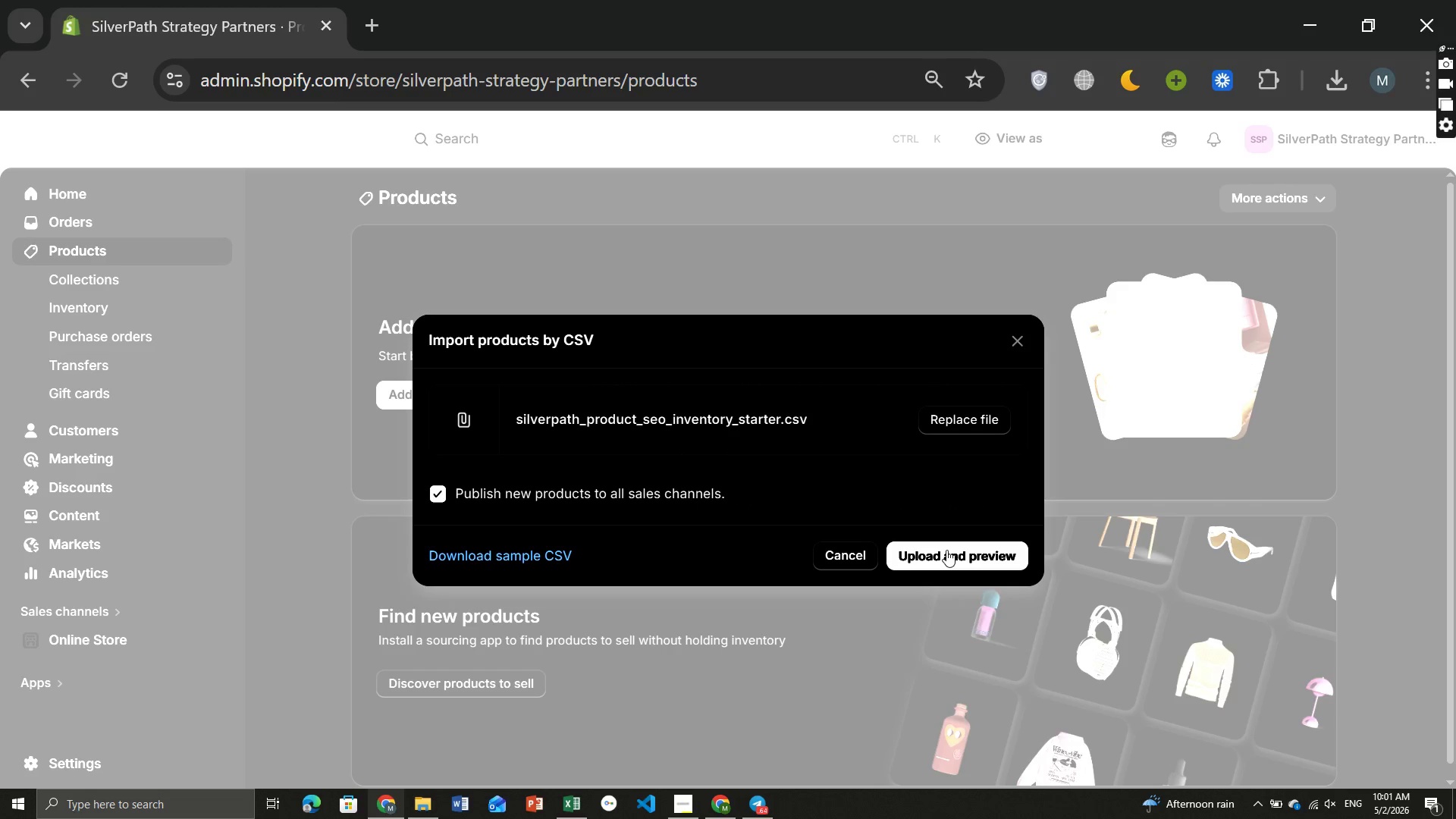 
left_click([946, 550])
 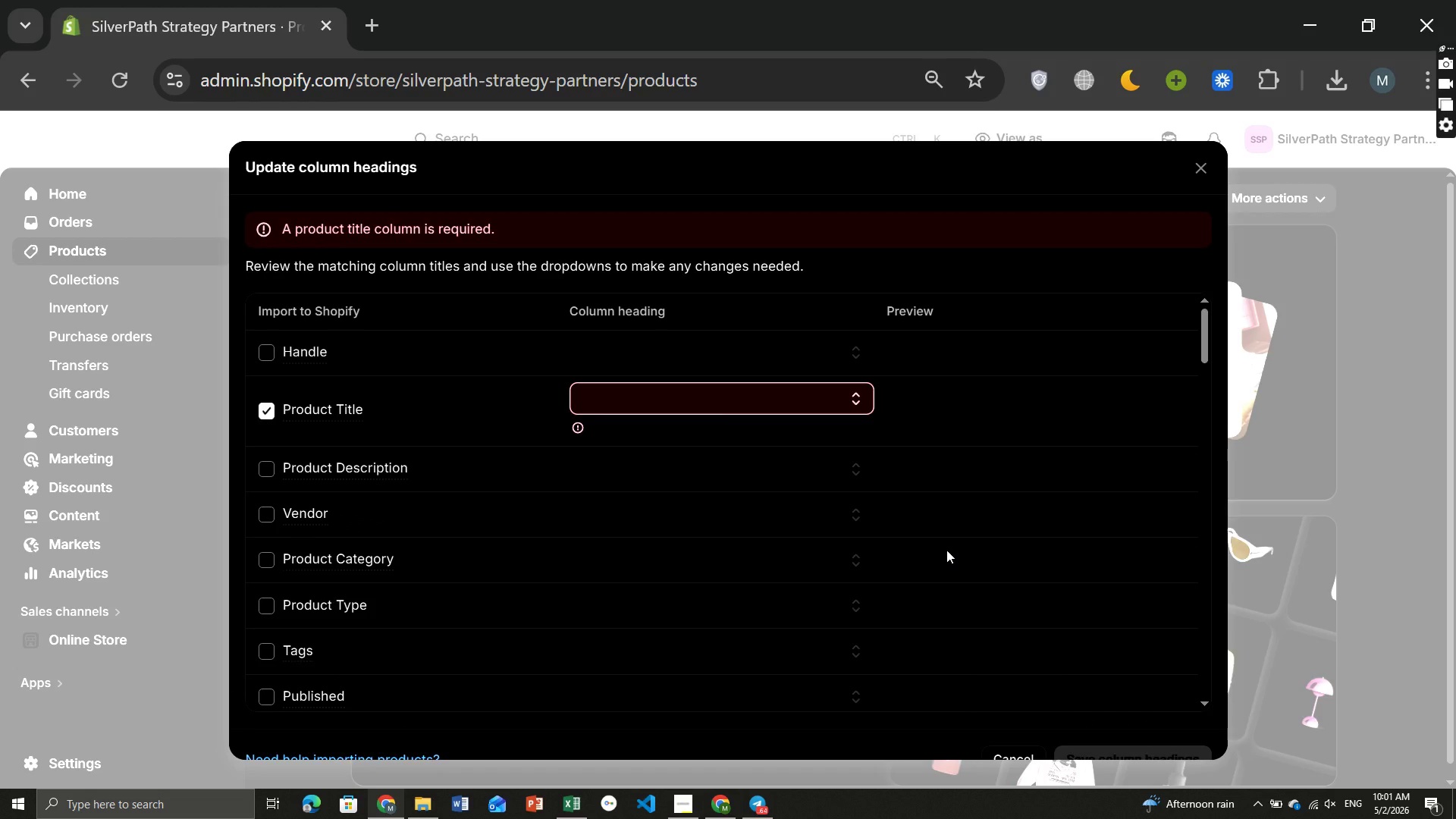 
wait(10.62)
 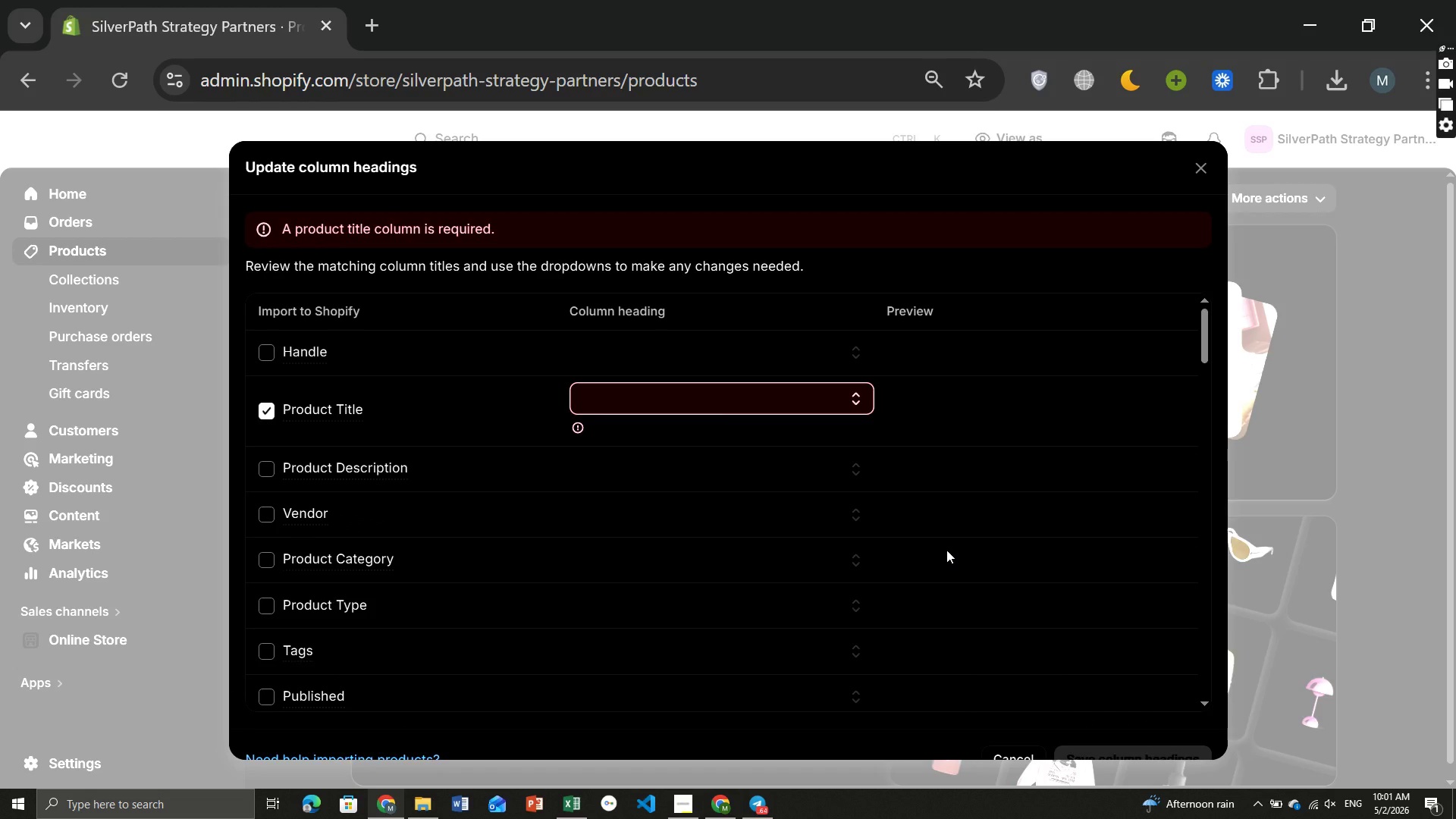 
left_click([729, 395])
 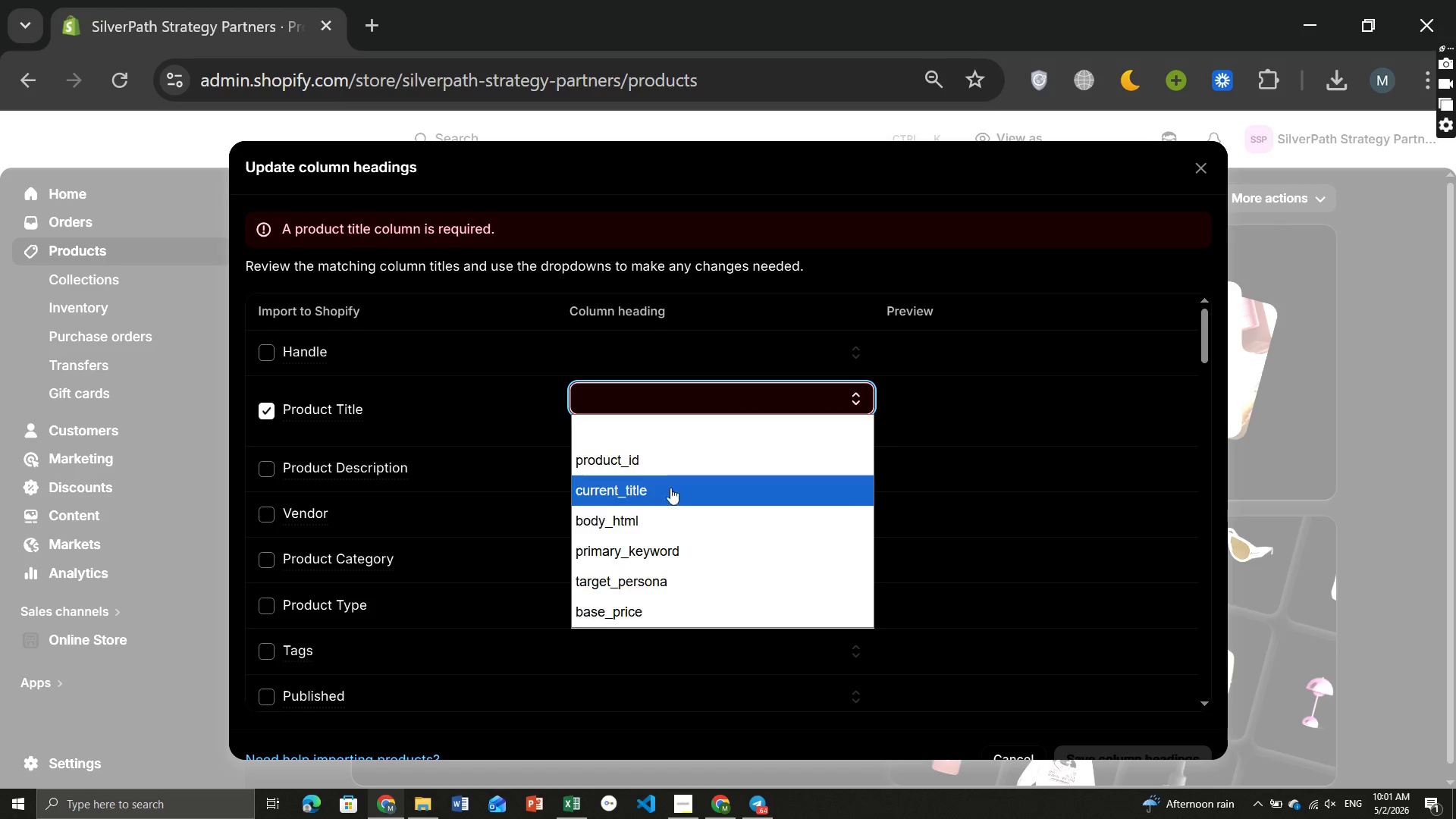 
left_click([670, 488])
 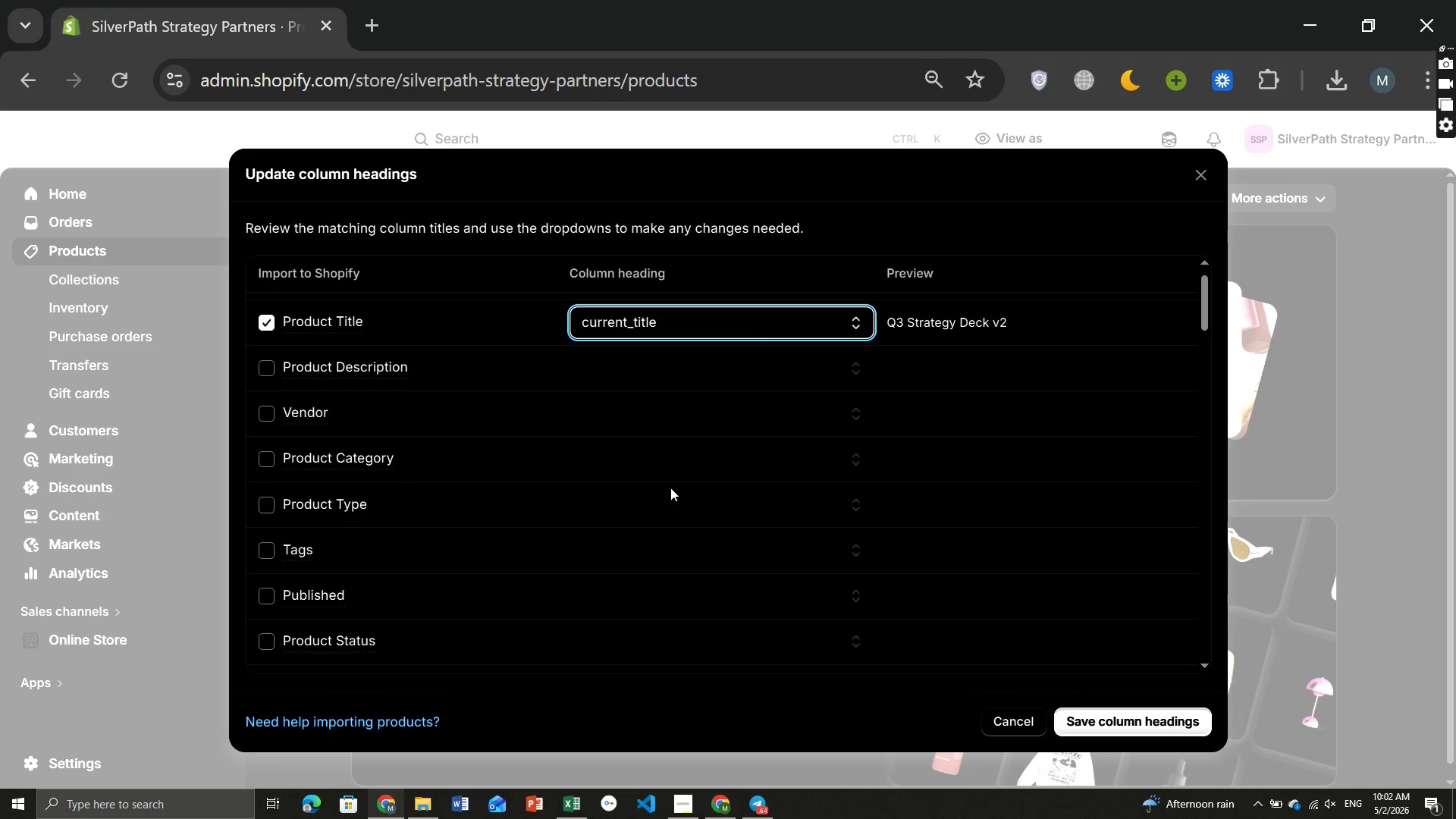 
wait(6.28)
 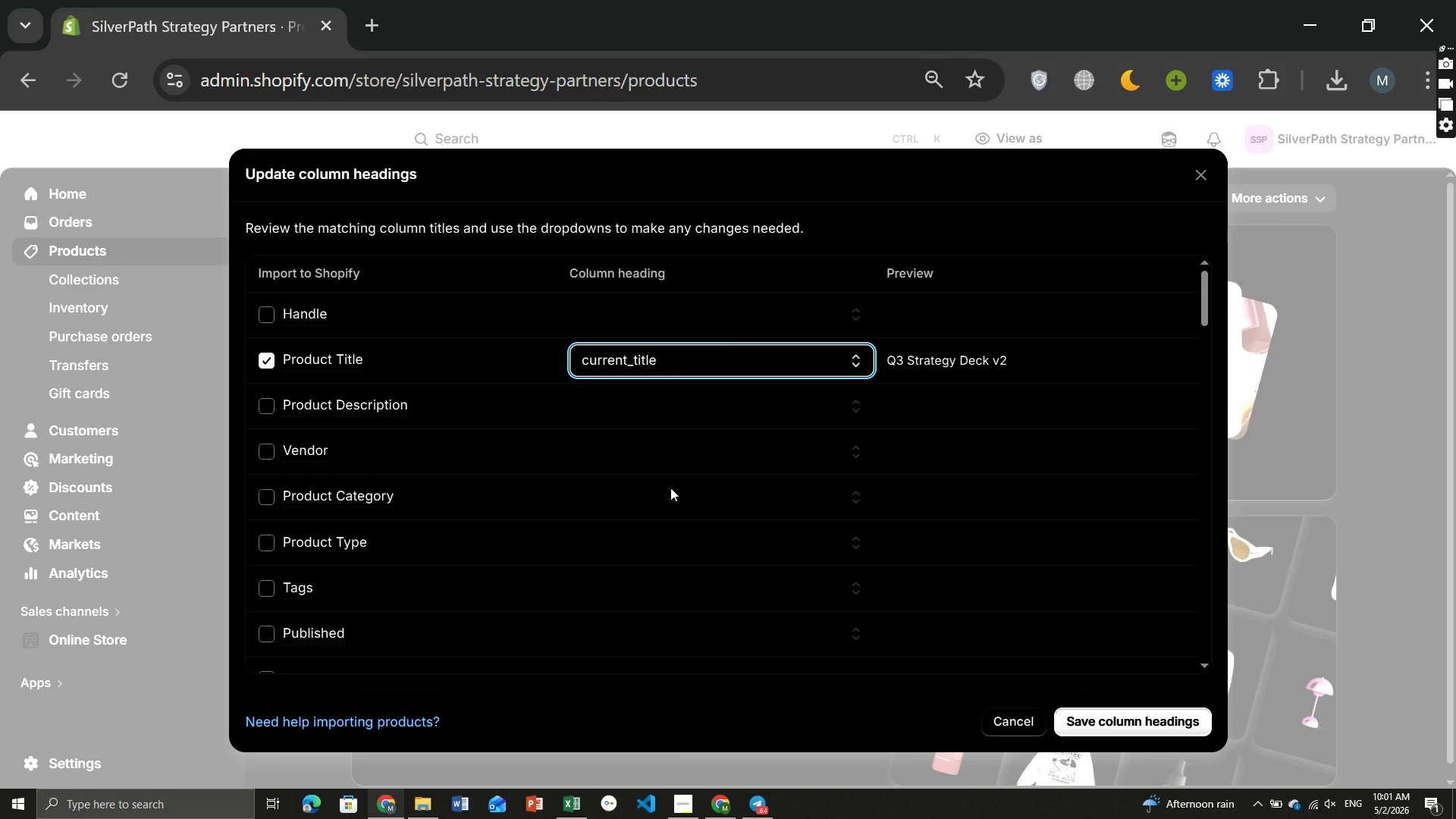 
left_click([643, 321])
 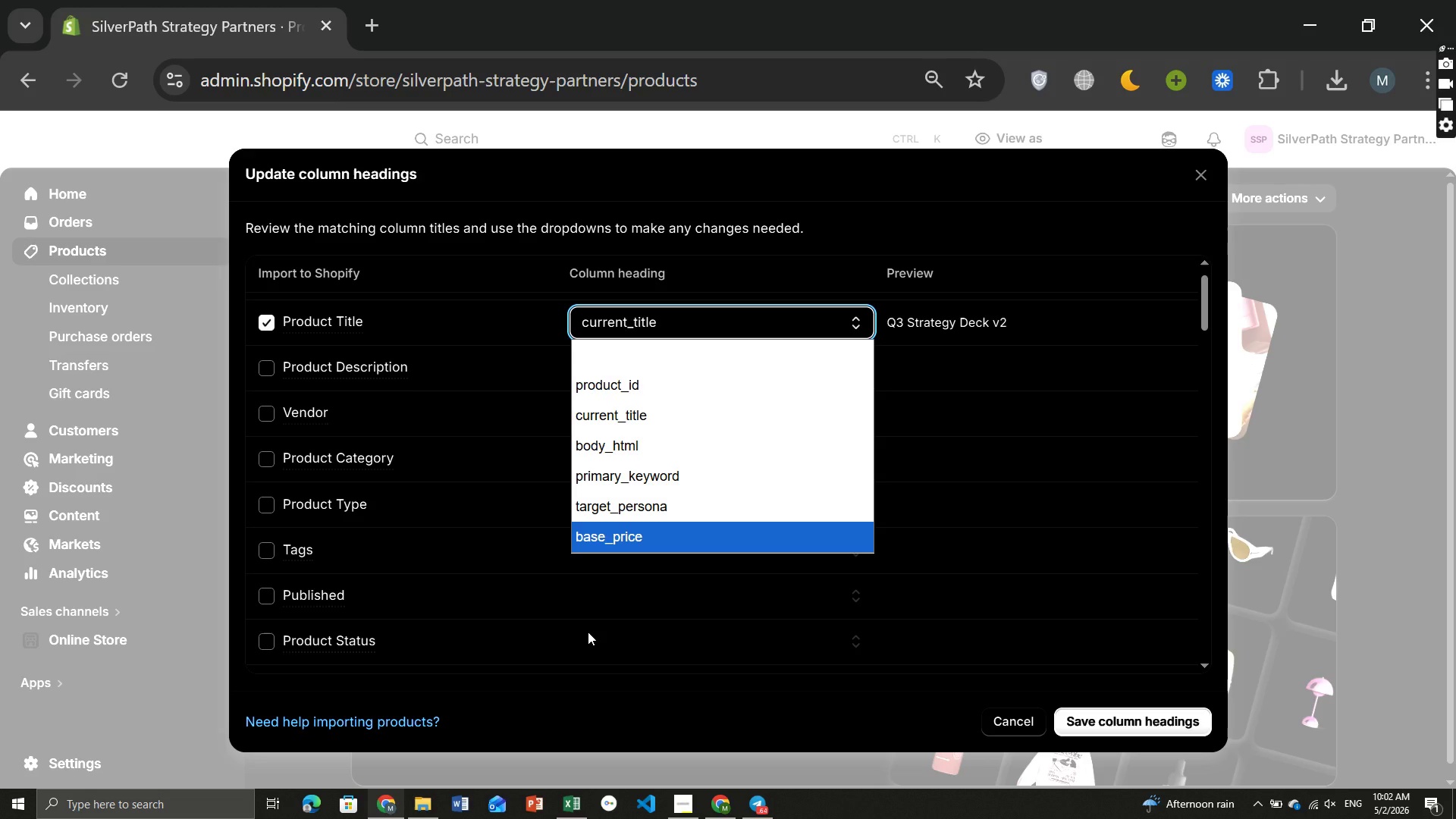 
wait(18.17)
 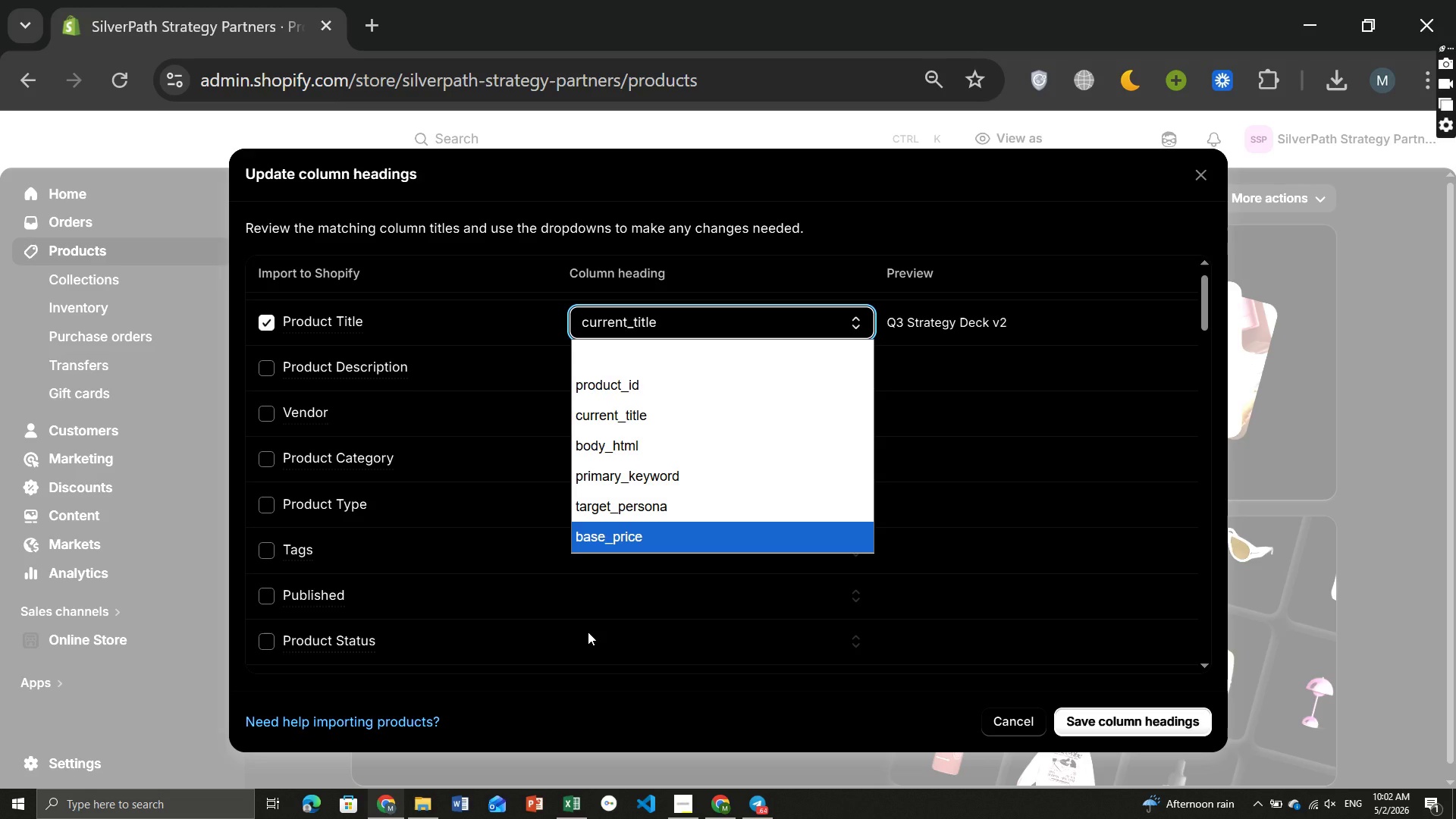 
left_click([734, 414])
 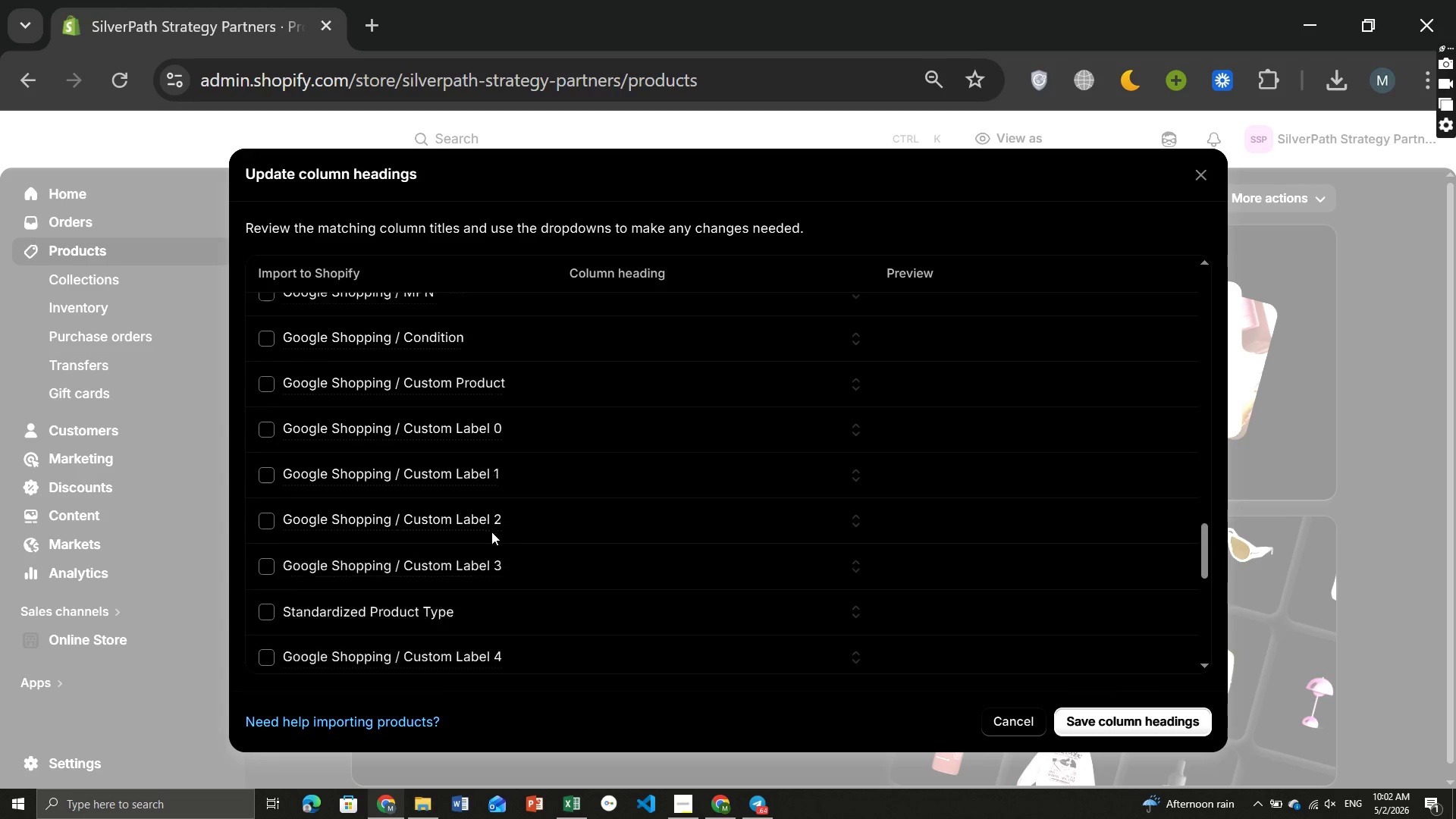 
wait(12.28)
 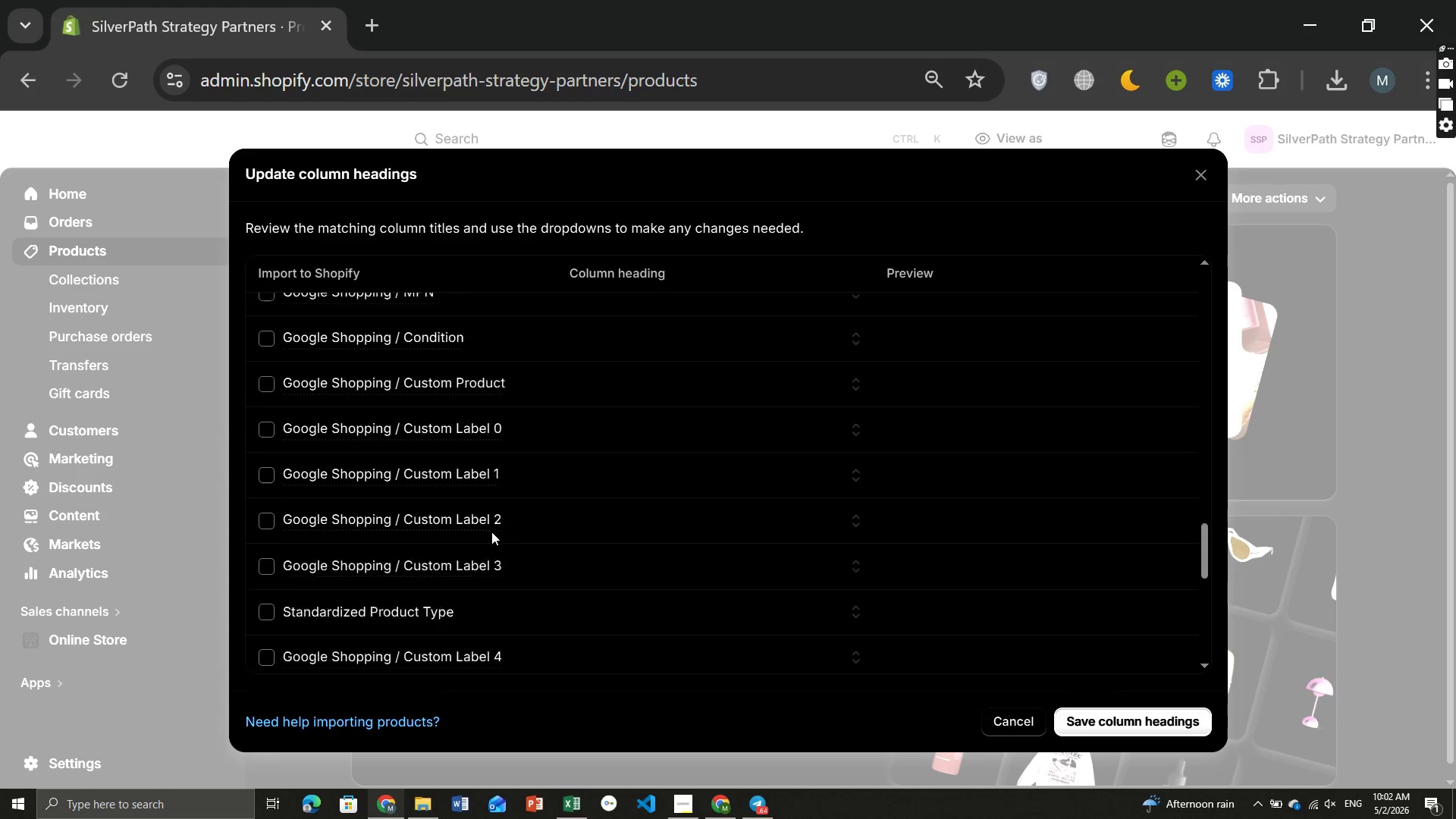 
left_click([259, 502])
 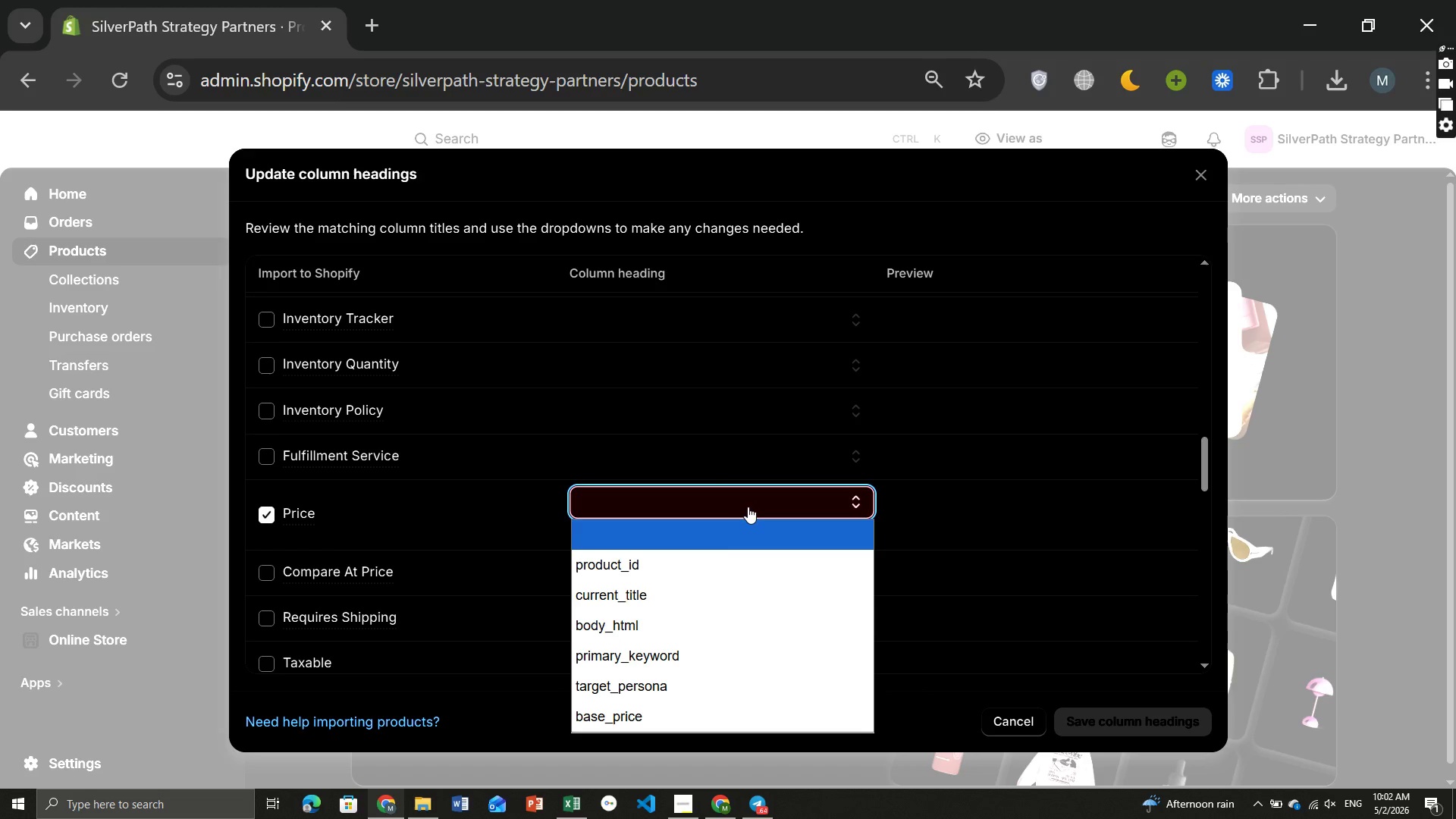 
left_click([748, 507])
 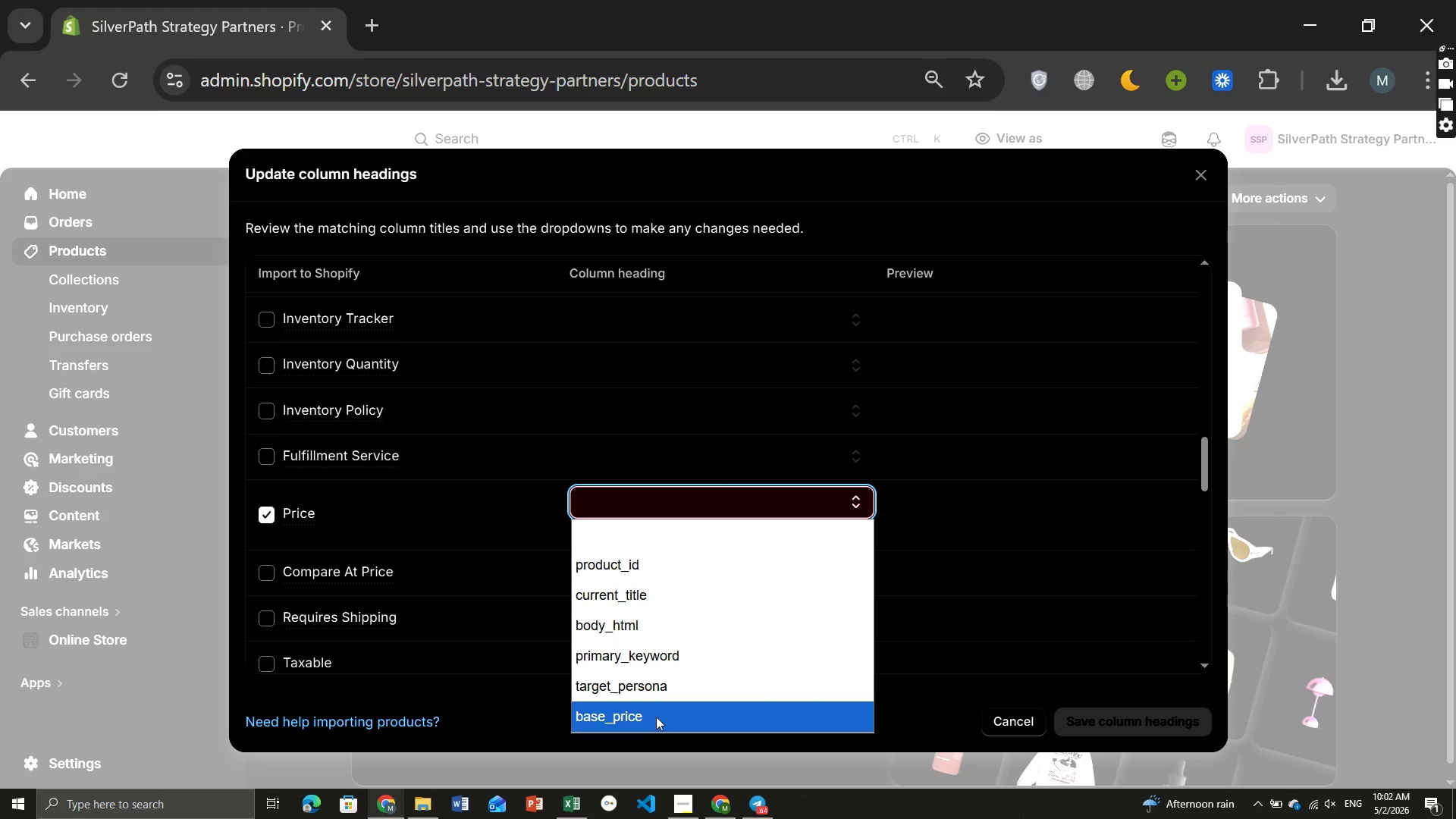 
left_click([656, 717])
 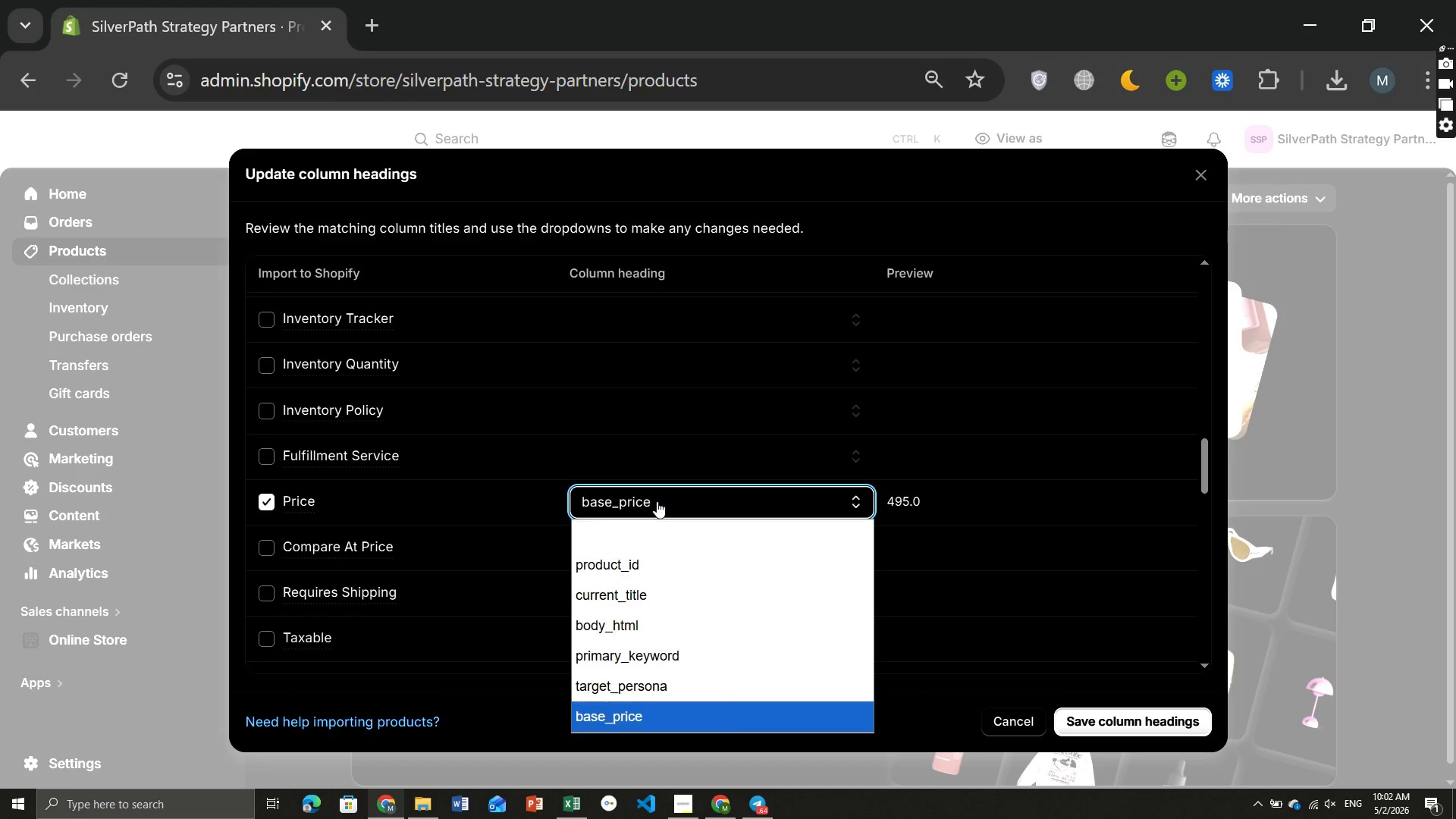 
left_click([657, 501])
 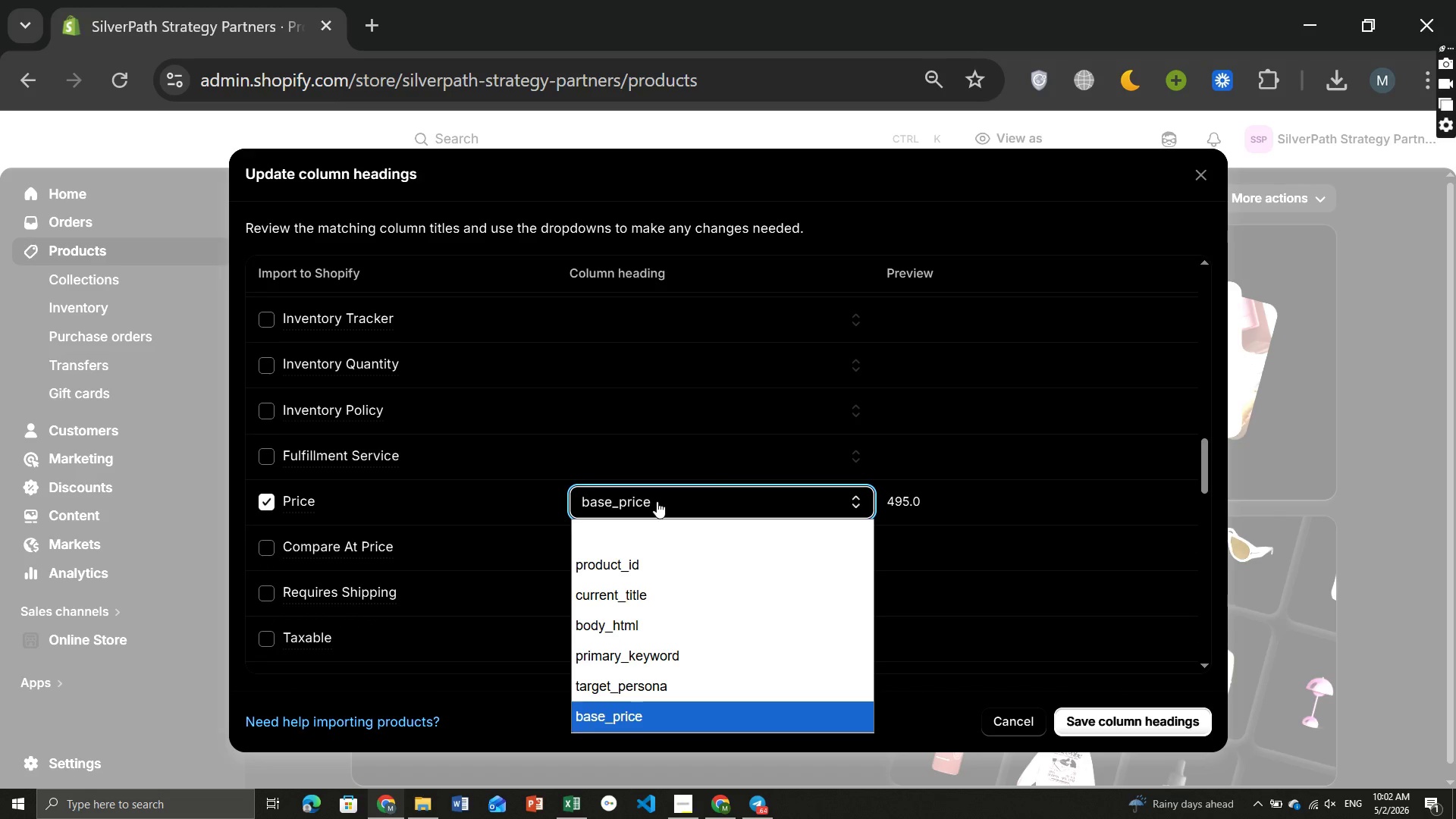 
left_click([657, 501])
 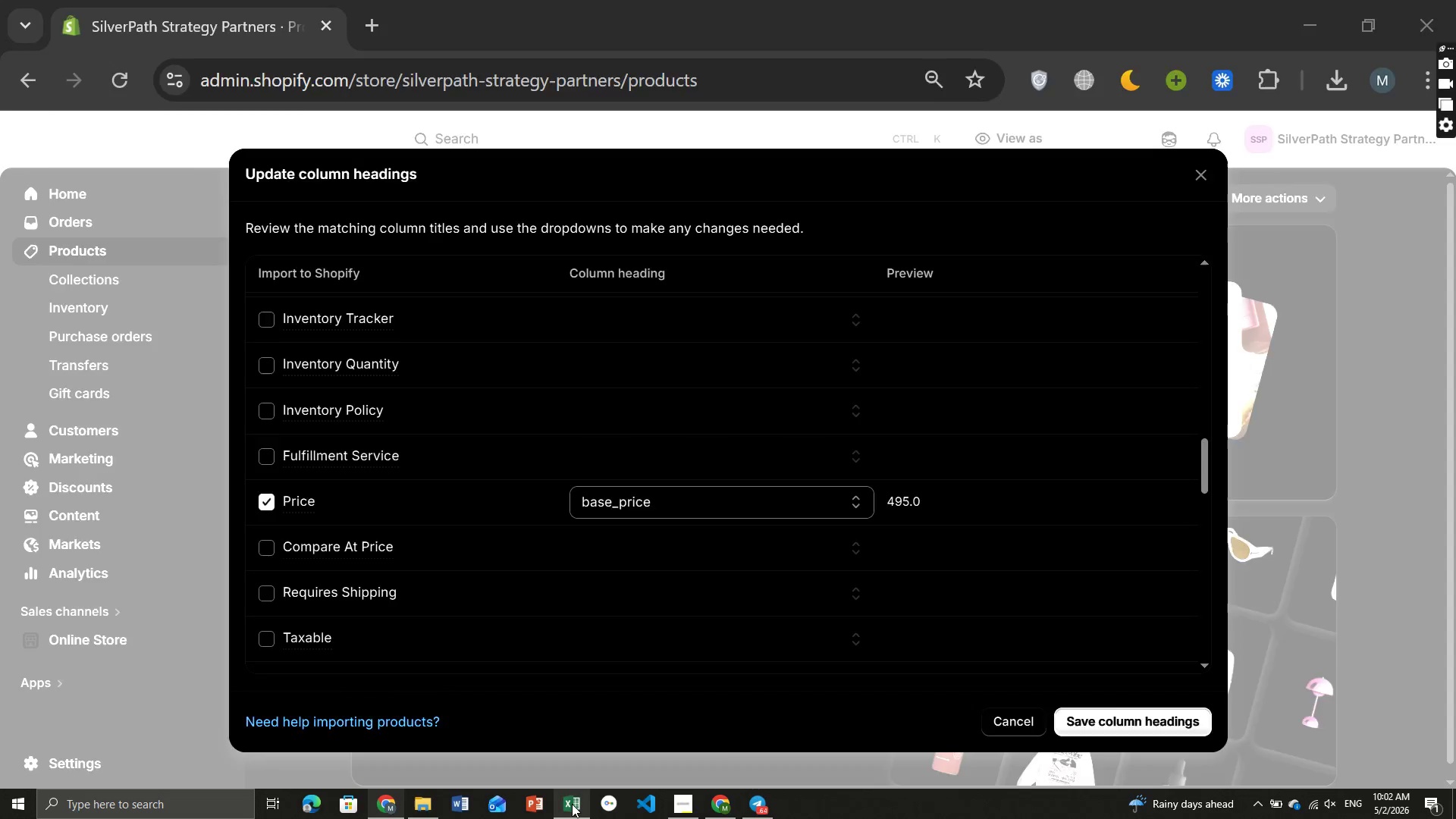 
left_click([572, 804])
 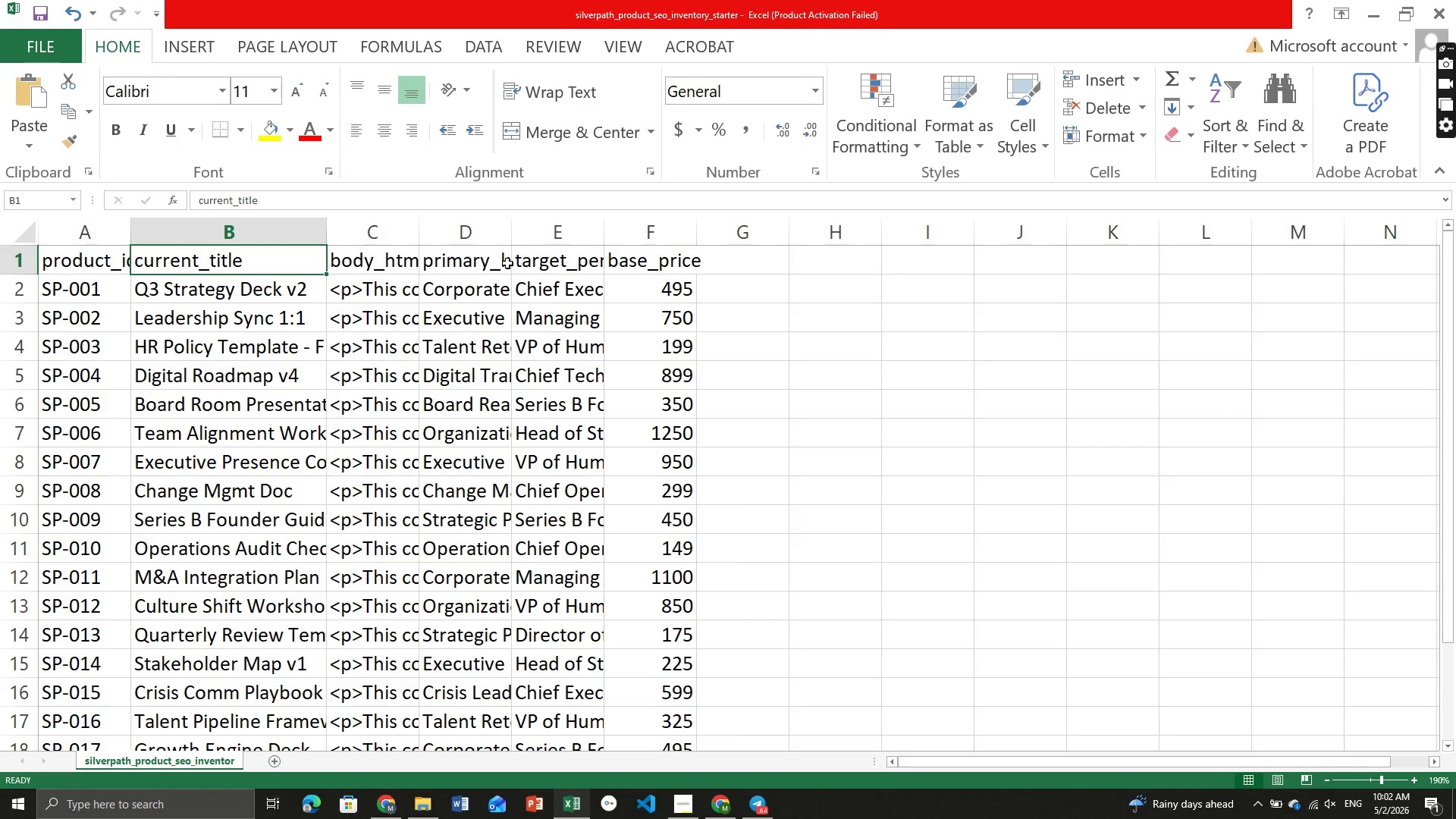 
left_click([497, 262])
 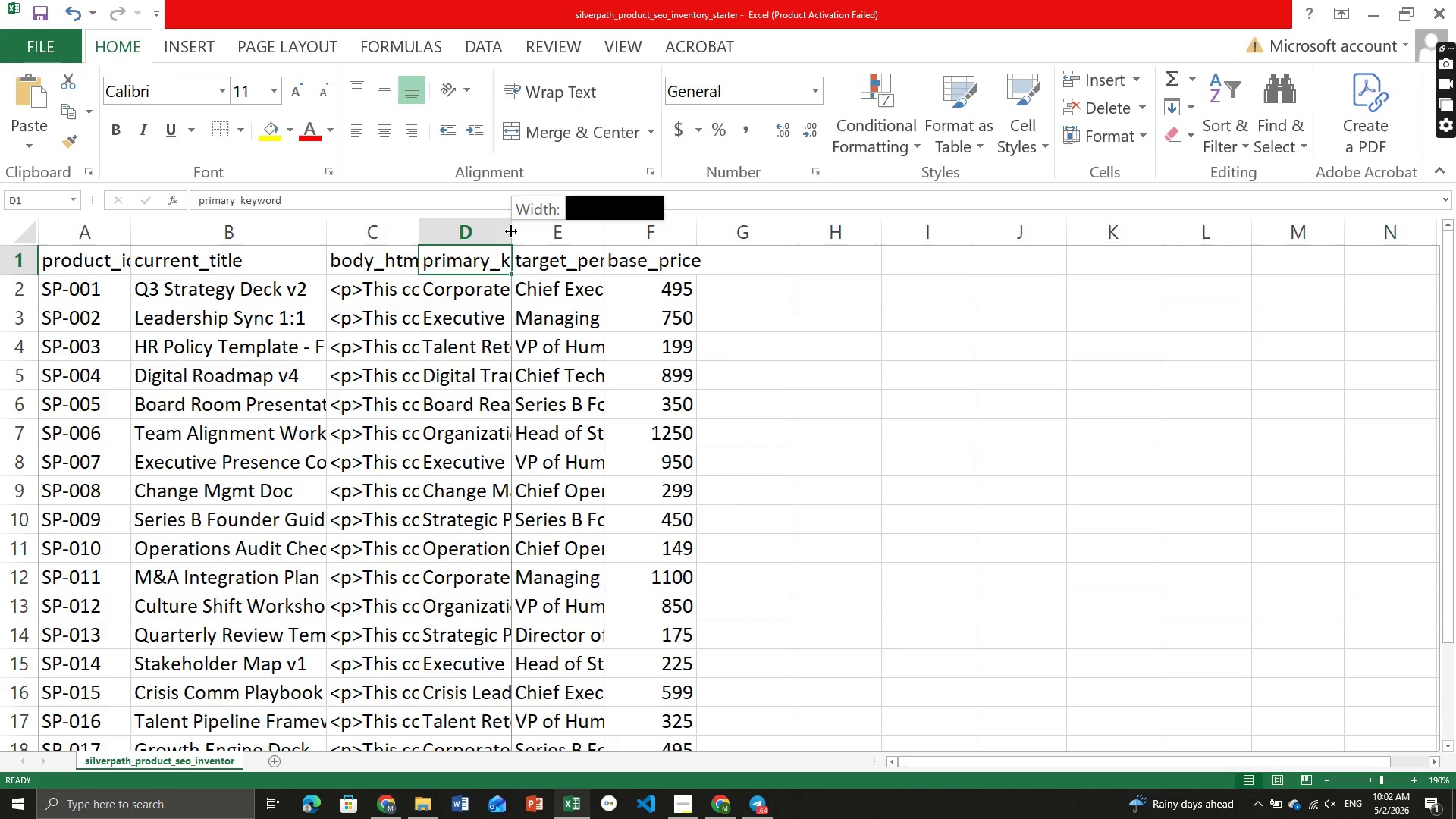 
left_click_drag(start_coordinate=[511, 231], to_coordinate=[615, 231])
 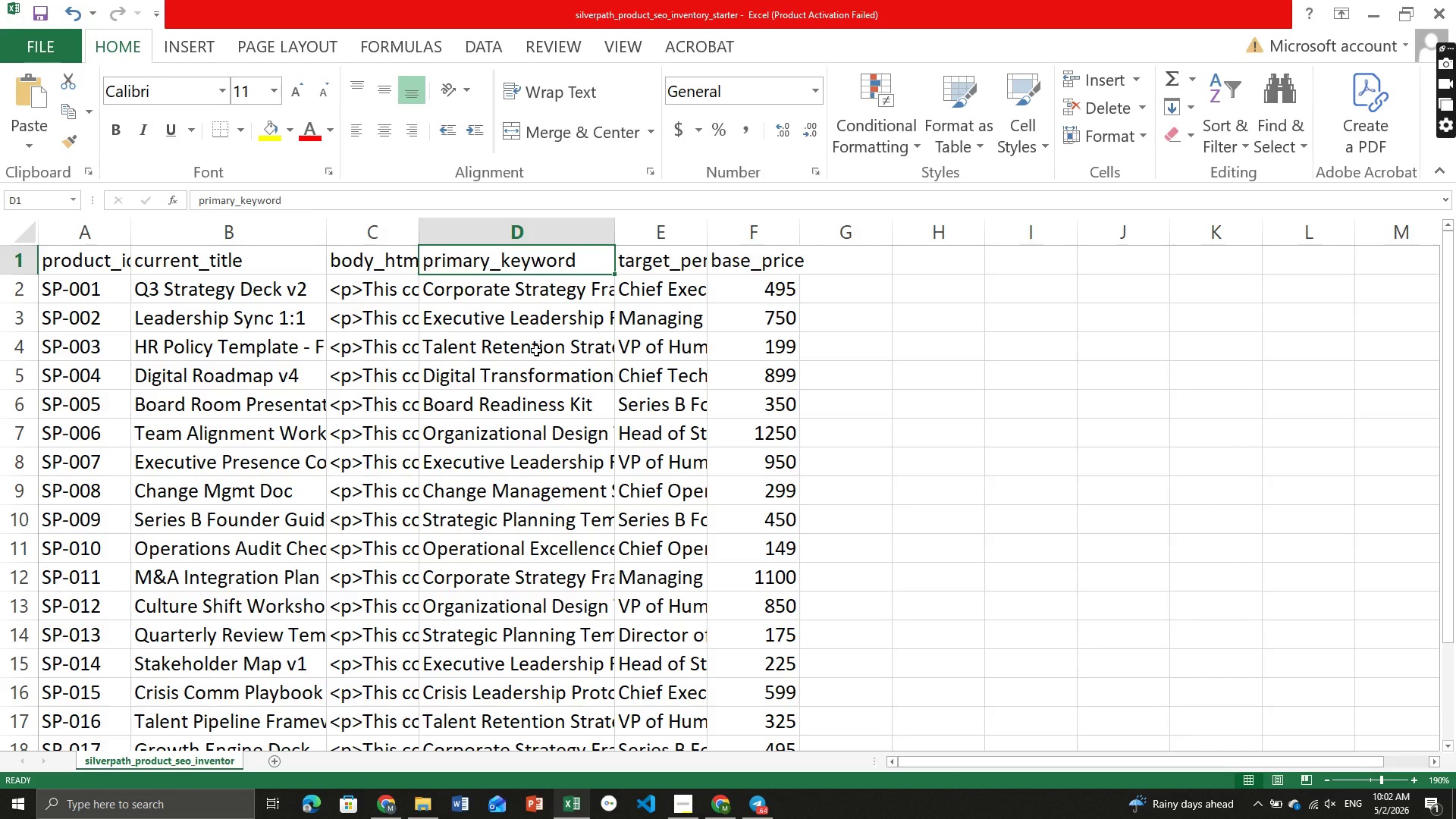 
scroll: coordinate [536, 350], scroll_direction: down, amount: 9.0
 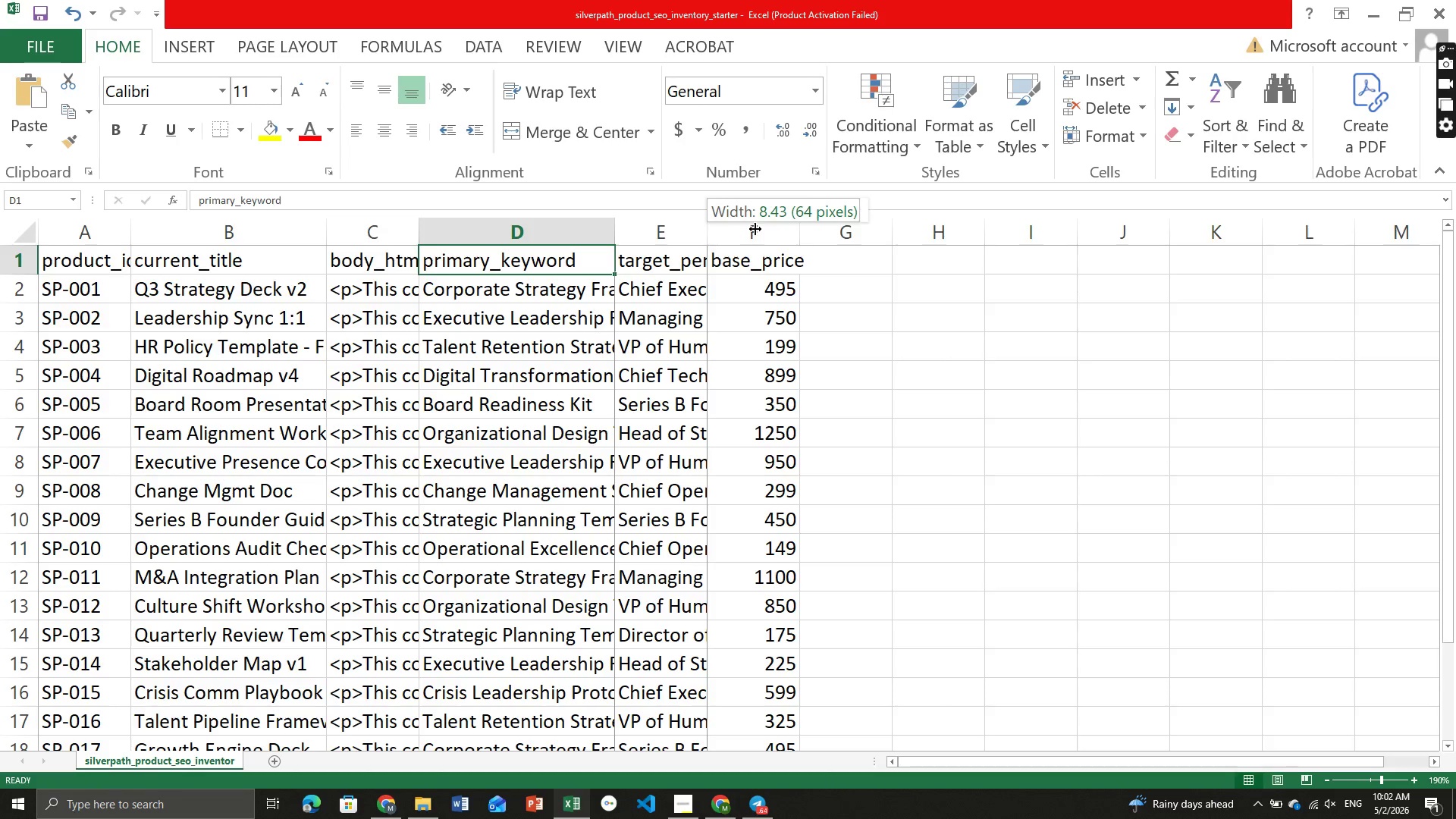 
left_click_drag(start_coordinate=[707, 234], to_coordinate=[858, 230])
 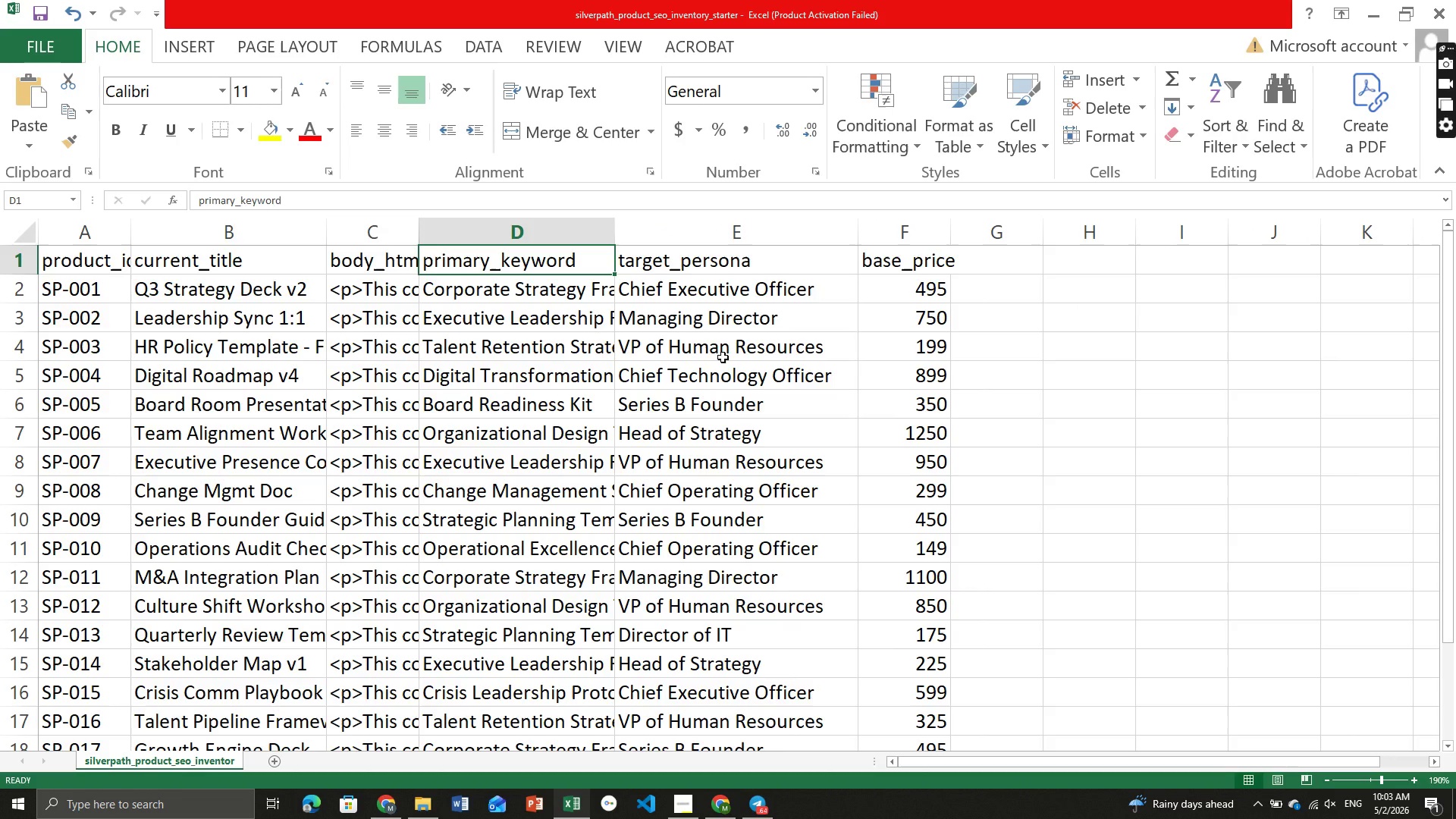 
scroll: coordinate [723, 357], scroll_direction: up, amount: 13.0
 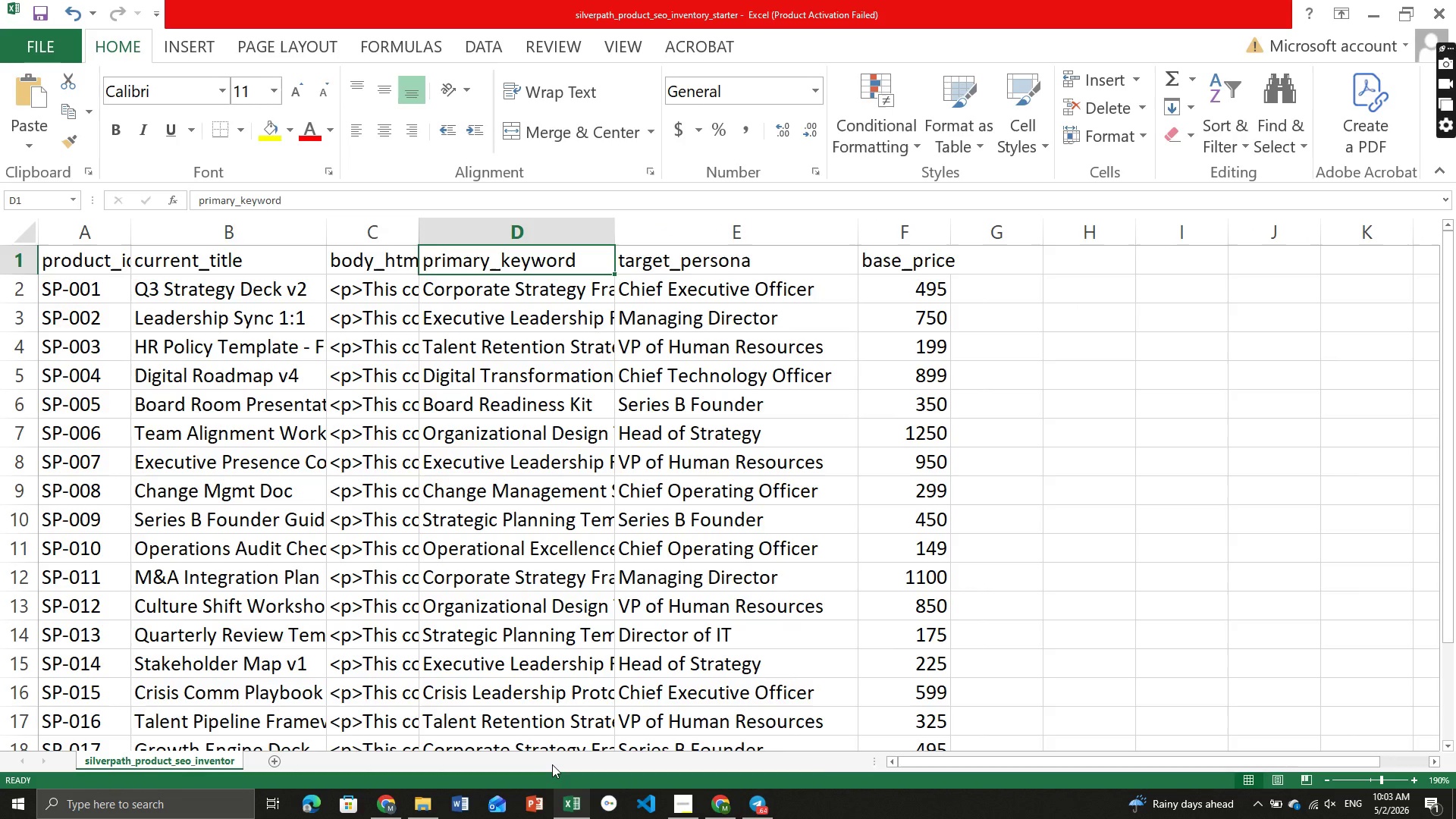 
mouse_move([661, 818])
 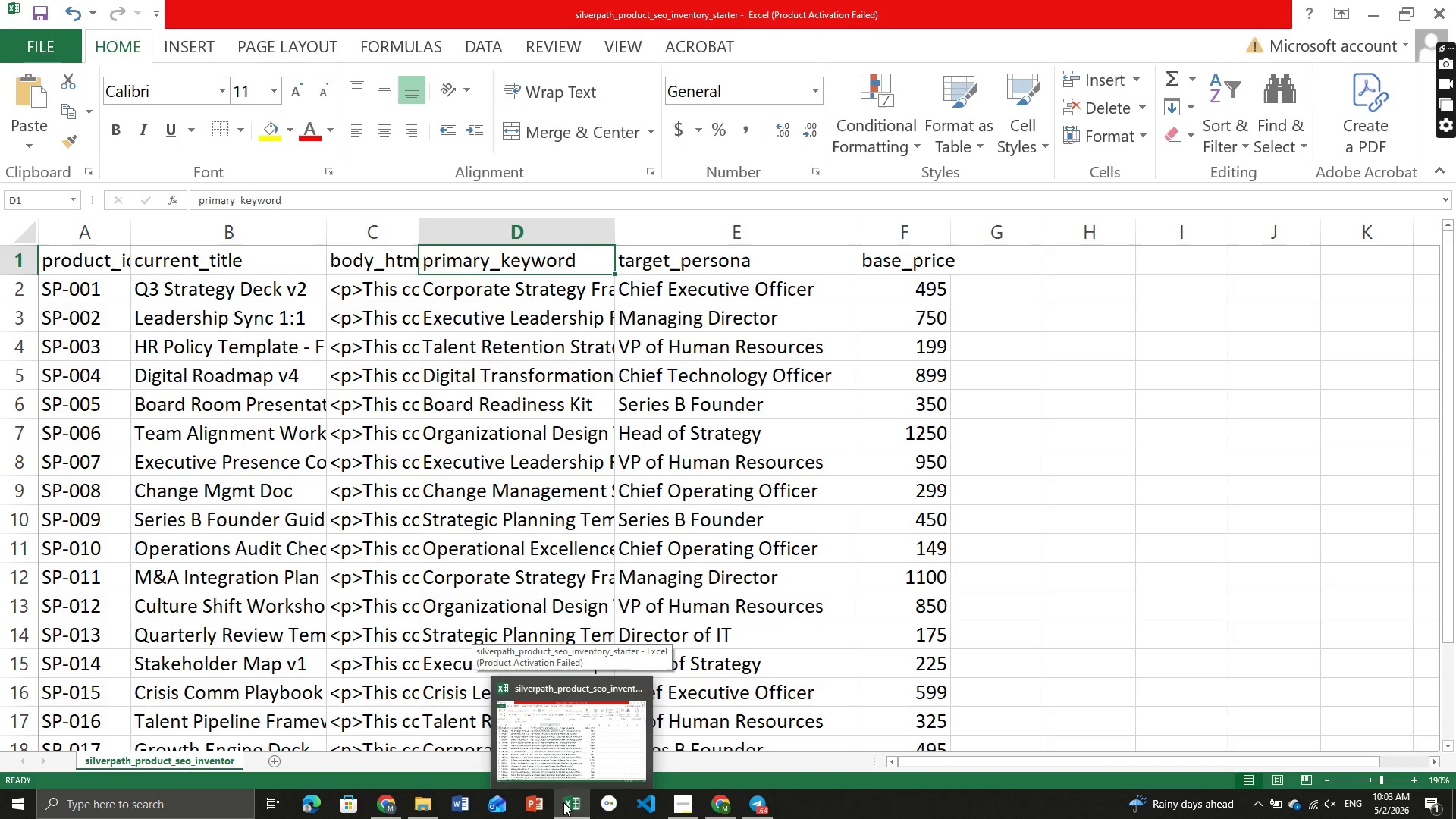 
left_click([563, 802])
 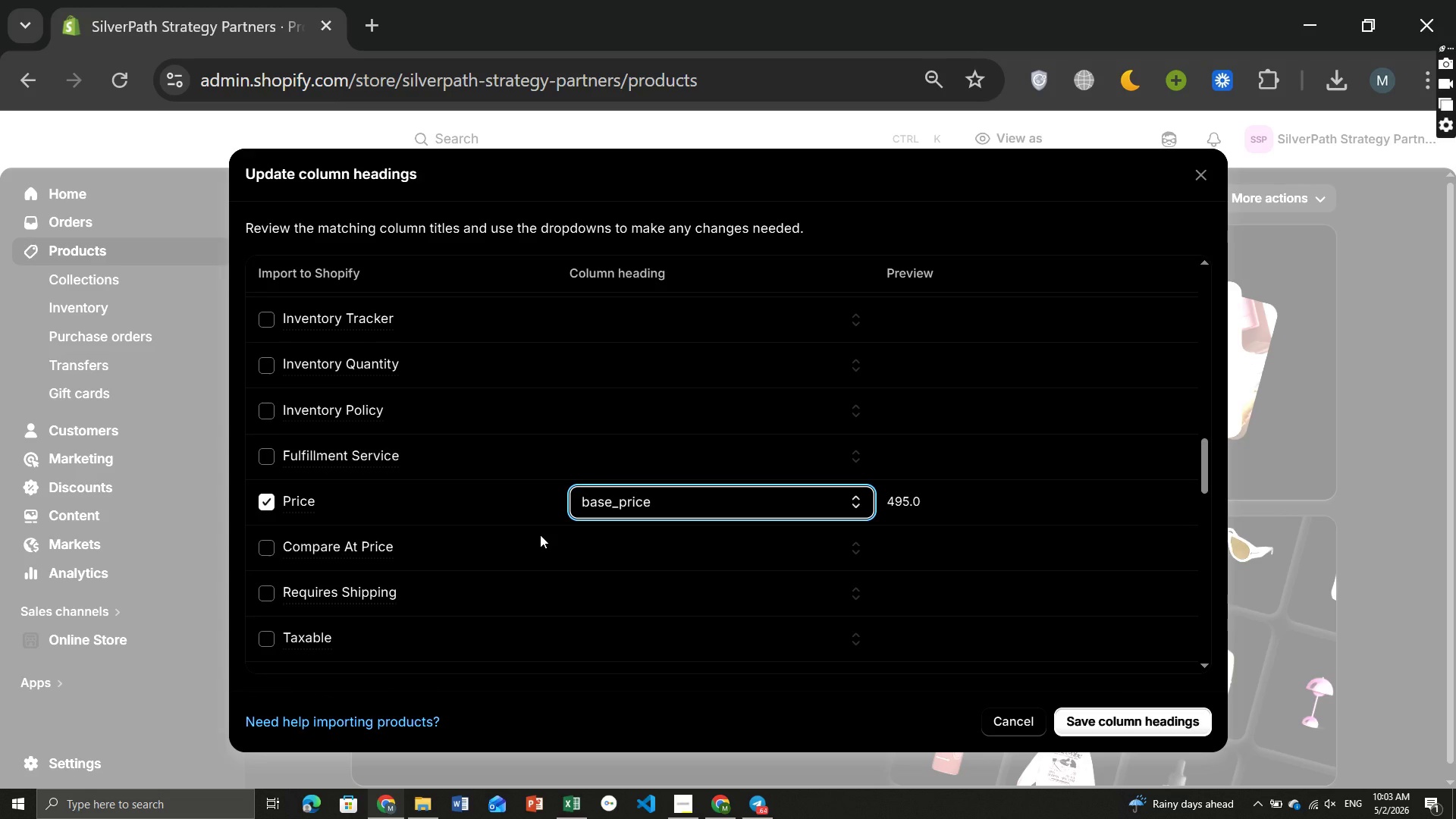 
mouse_move([566, 536])
 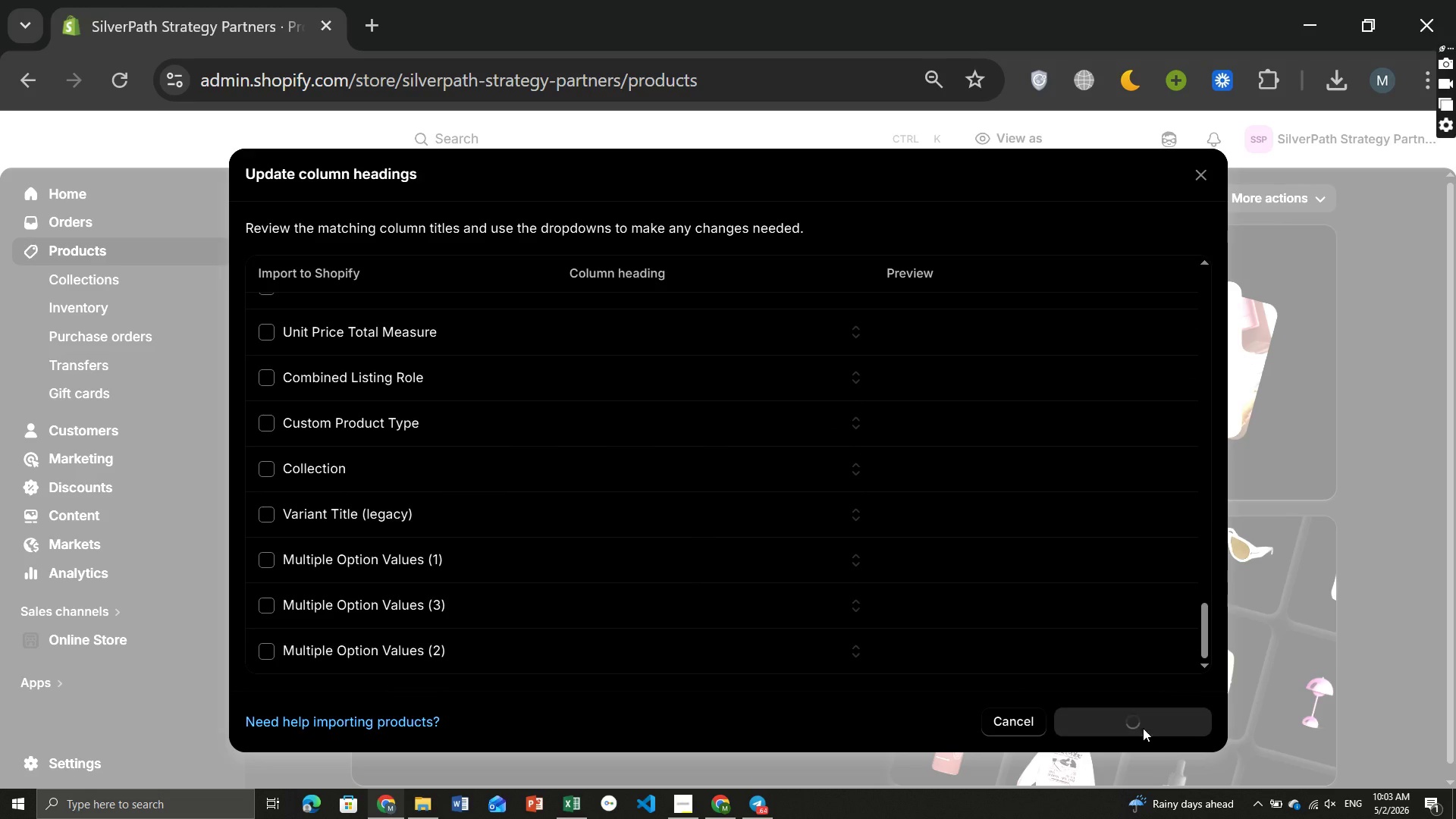 
left_click([1143, 728])
 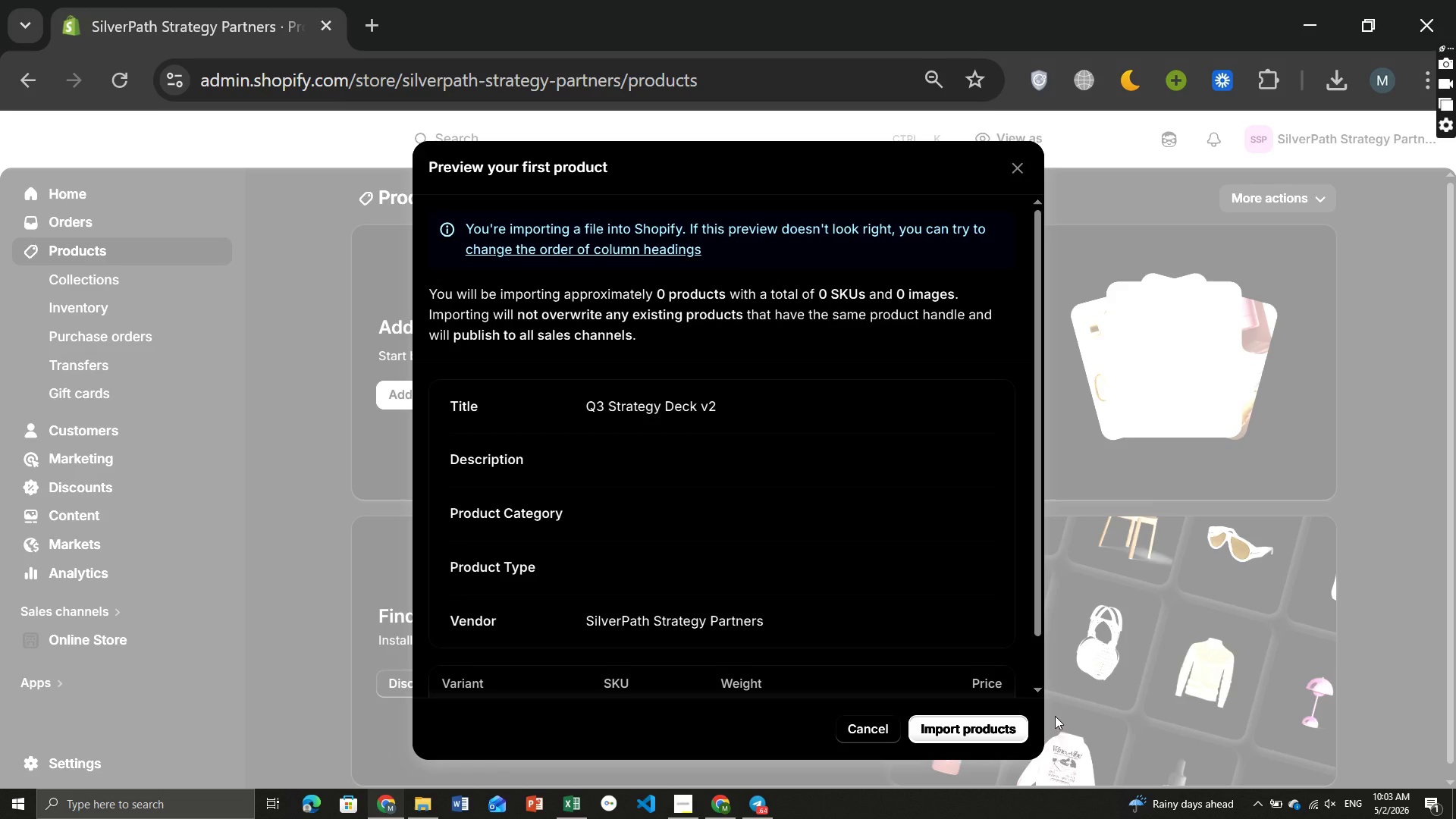 
wait(5.25)
 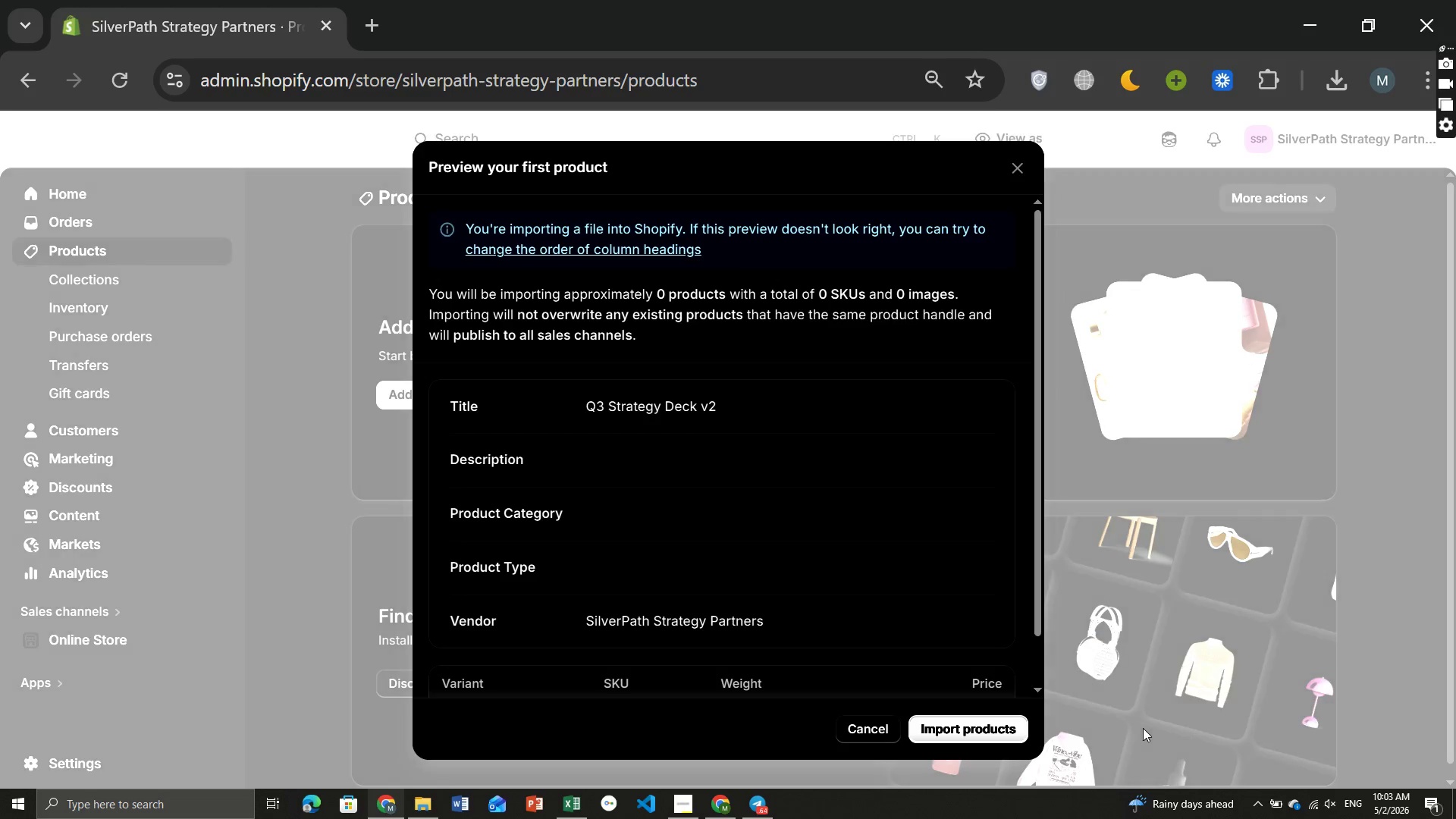 
left_click([1004, 722])
 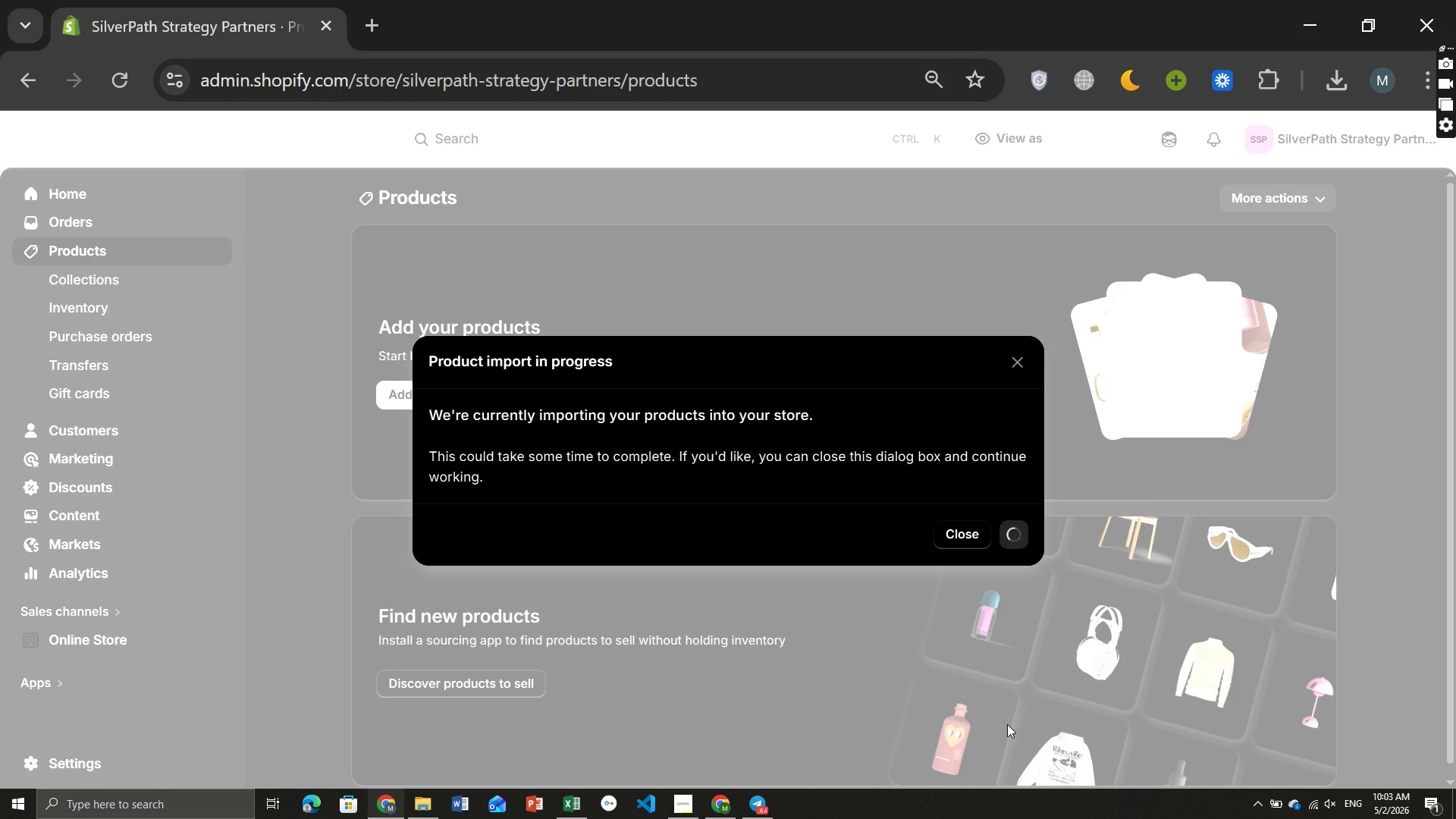 
wait(21.42)
 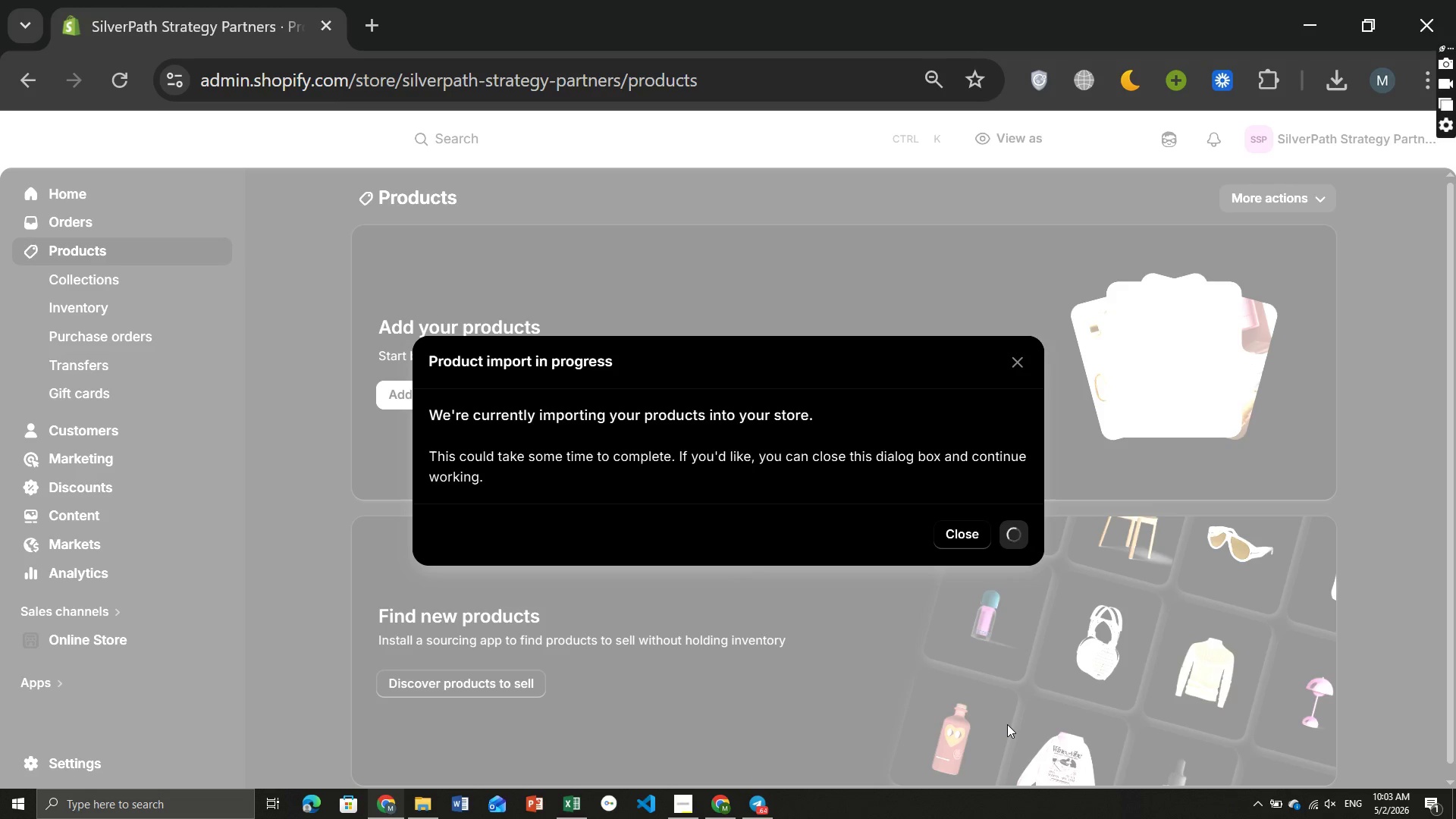 
key(Meta+PrintScreen)
 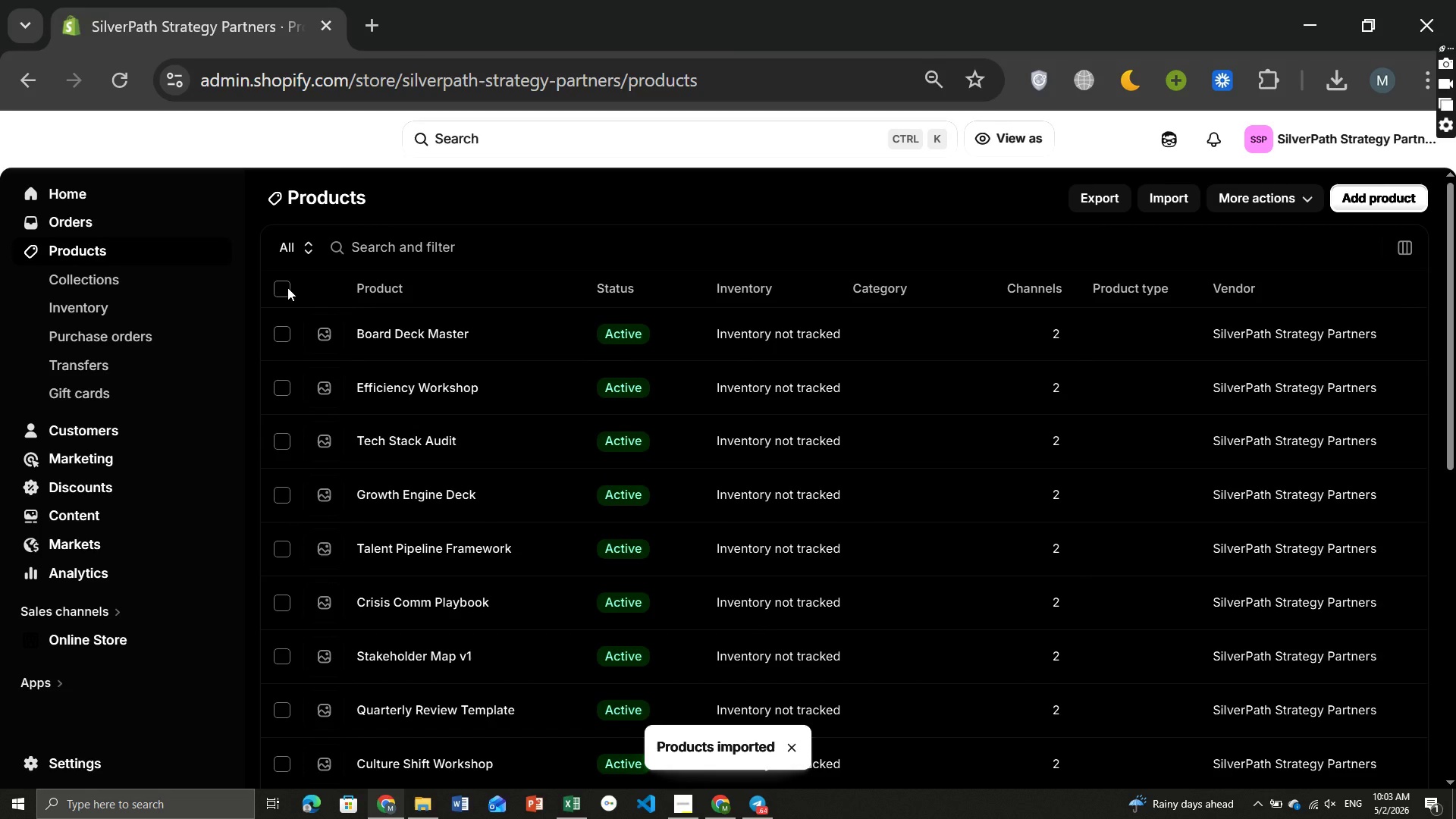 
left_click([287, 287])
 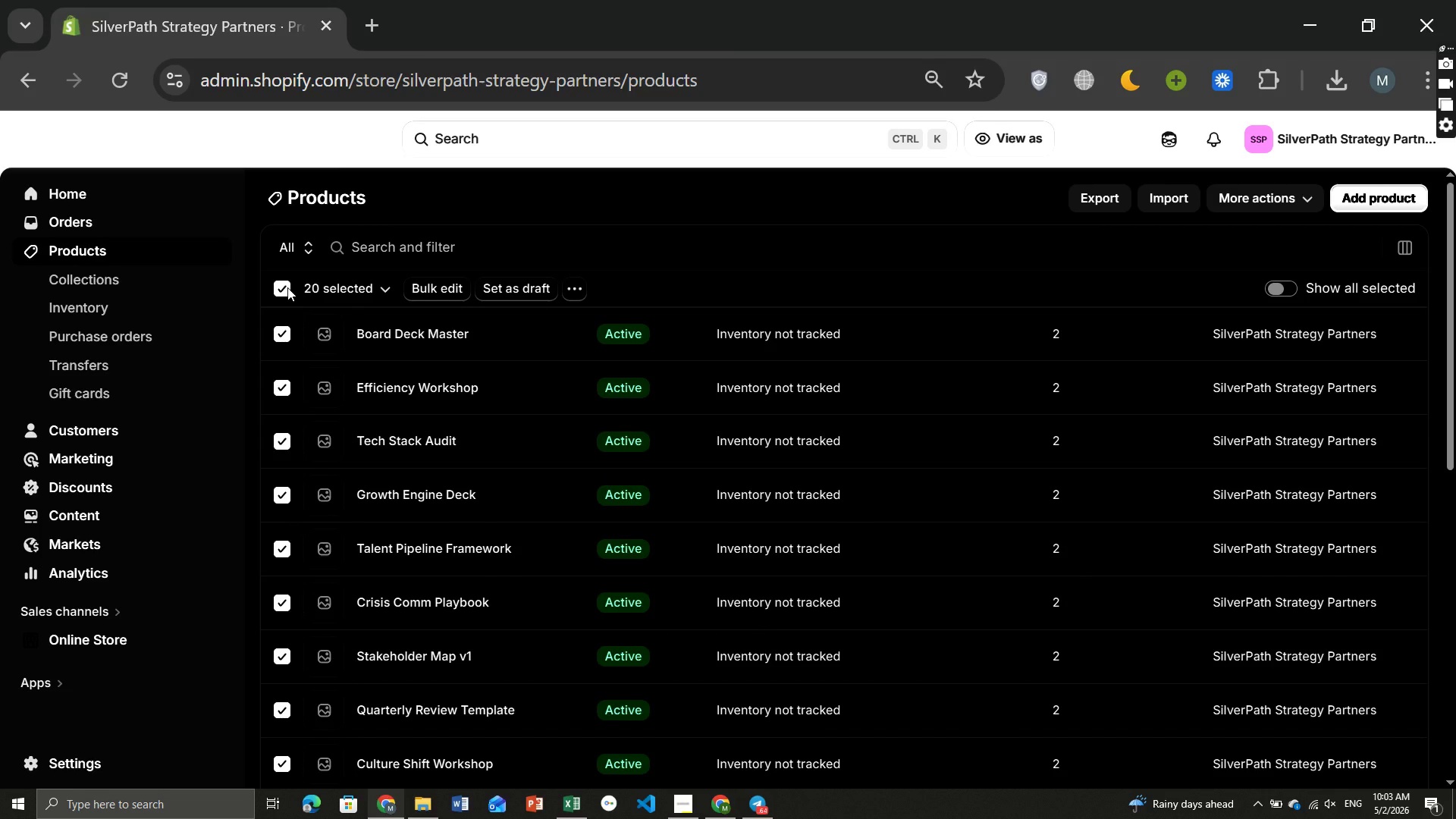 
key(Meta+PrintScreen)
 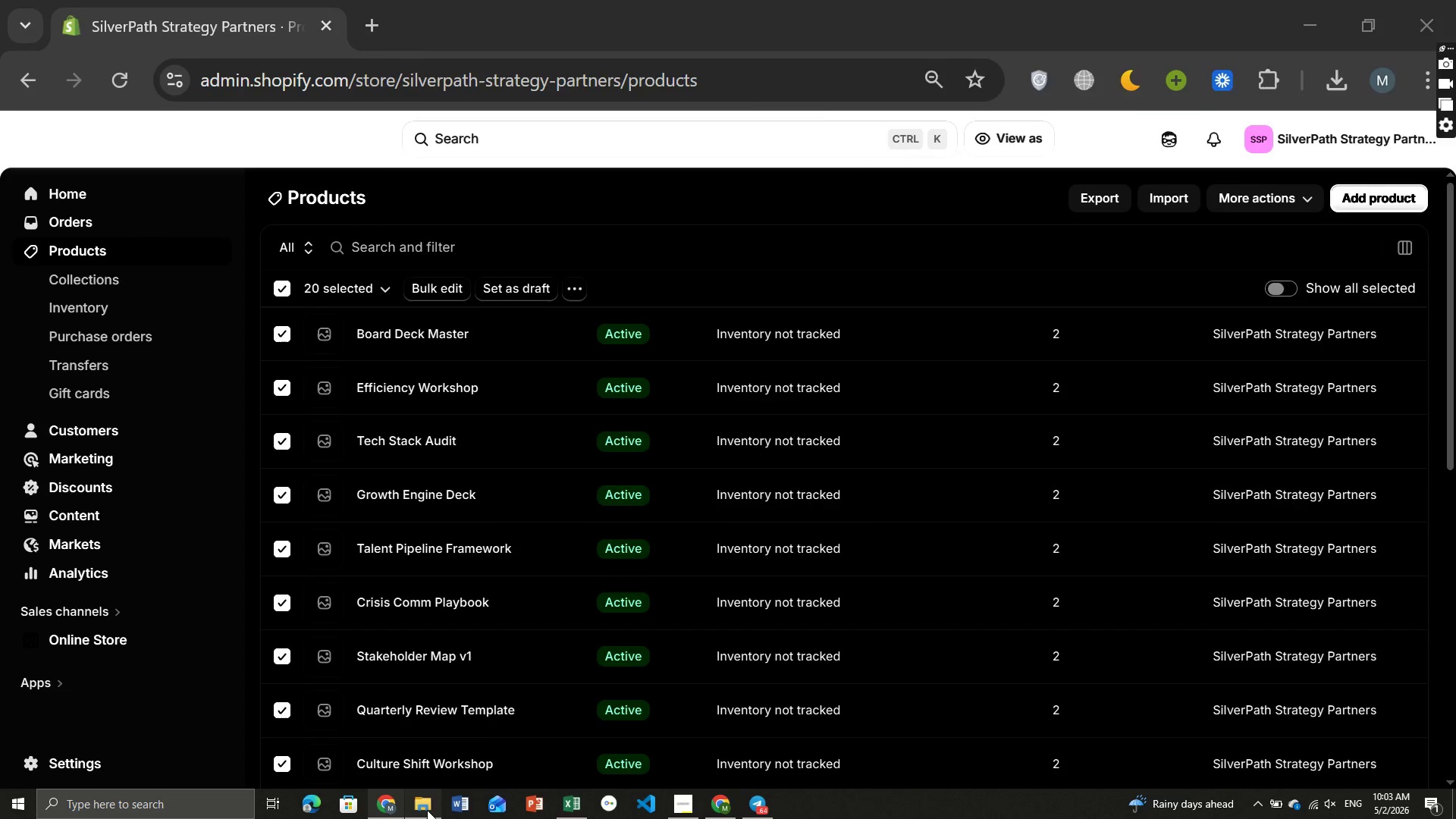 
left_click([427, 810])
 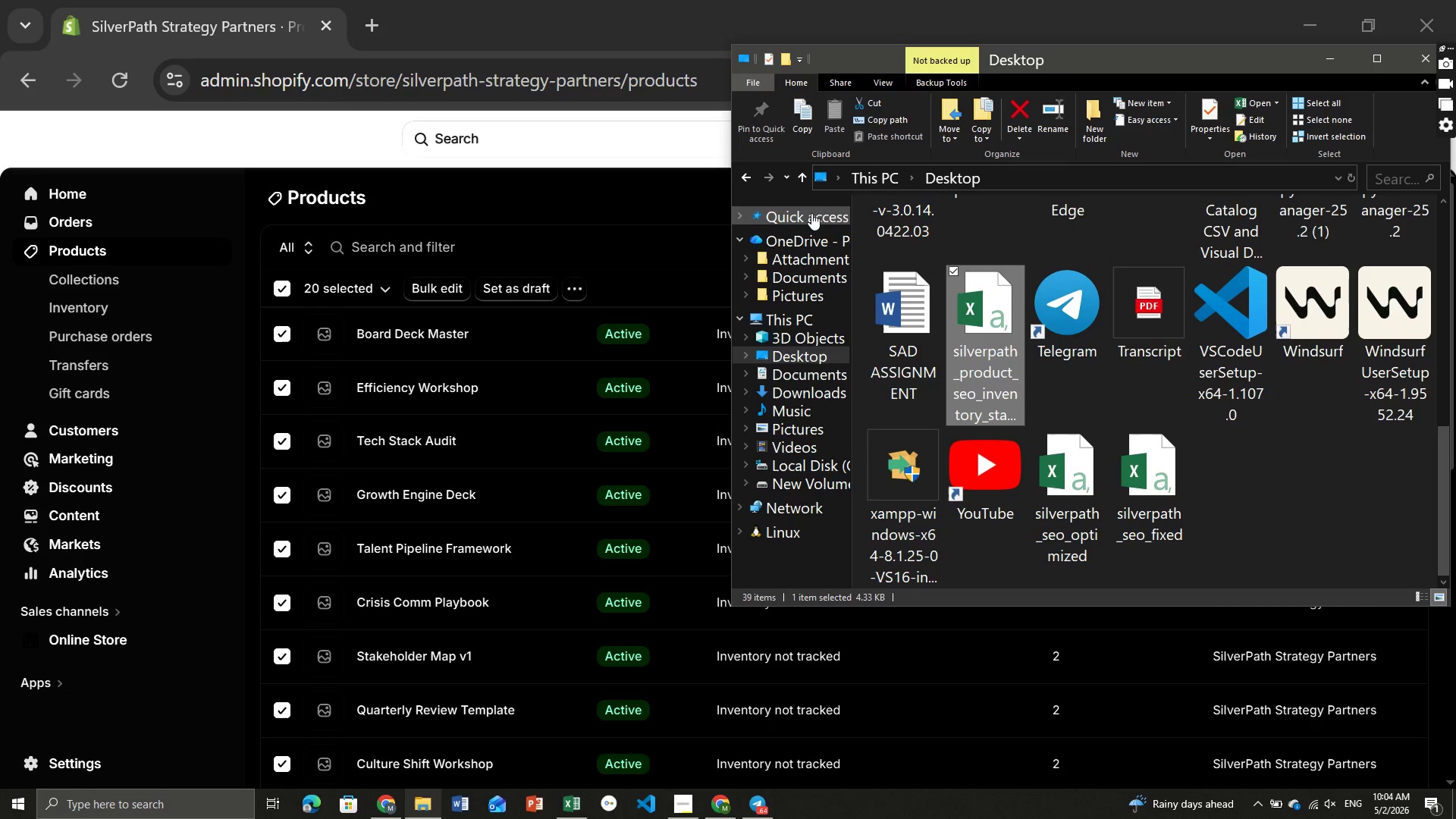 
left_click([811, 213])
 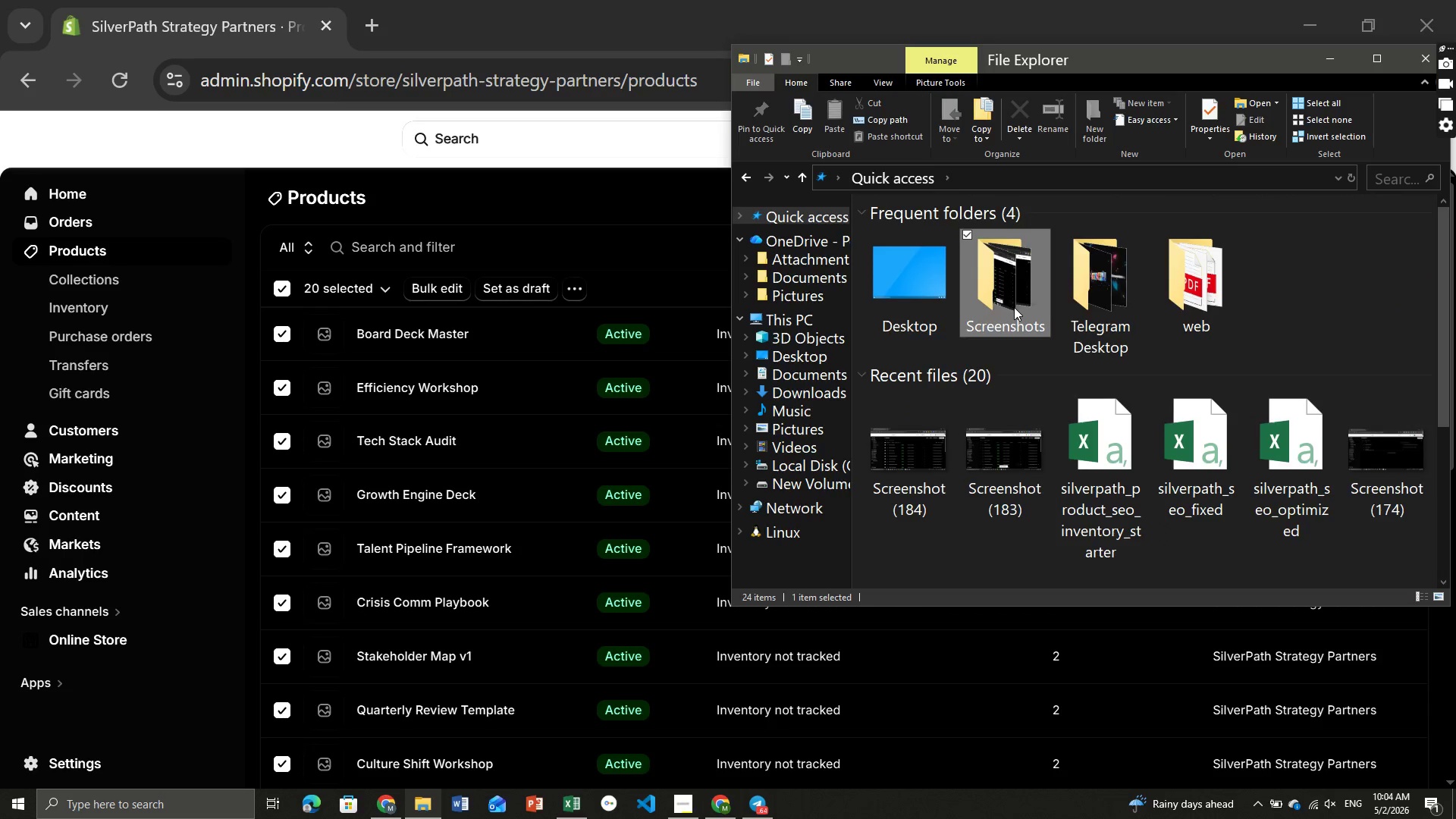 
double_click([1014, 307])
 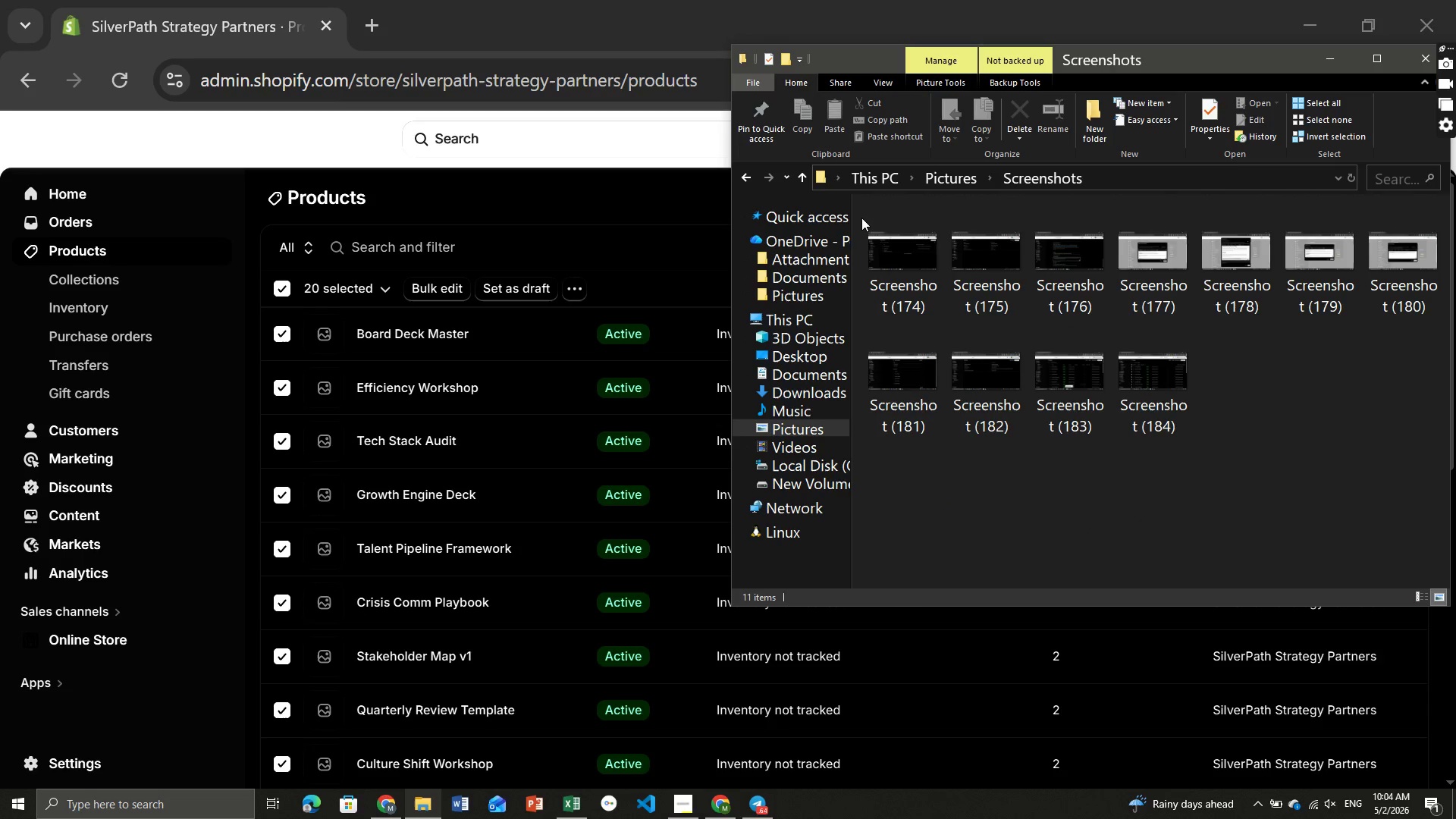 
left_click_drag(start_coordinate=[862, 211], to_coordinate=[1434, 265])
 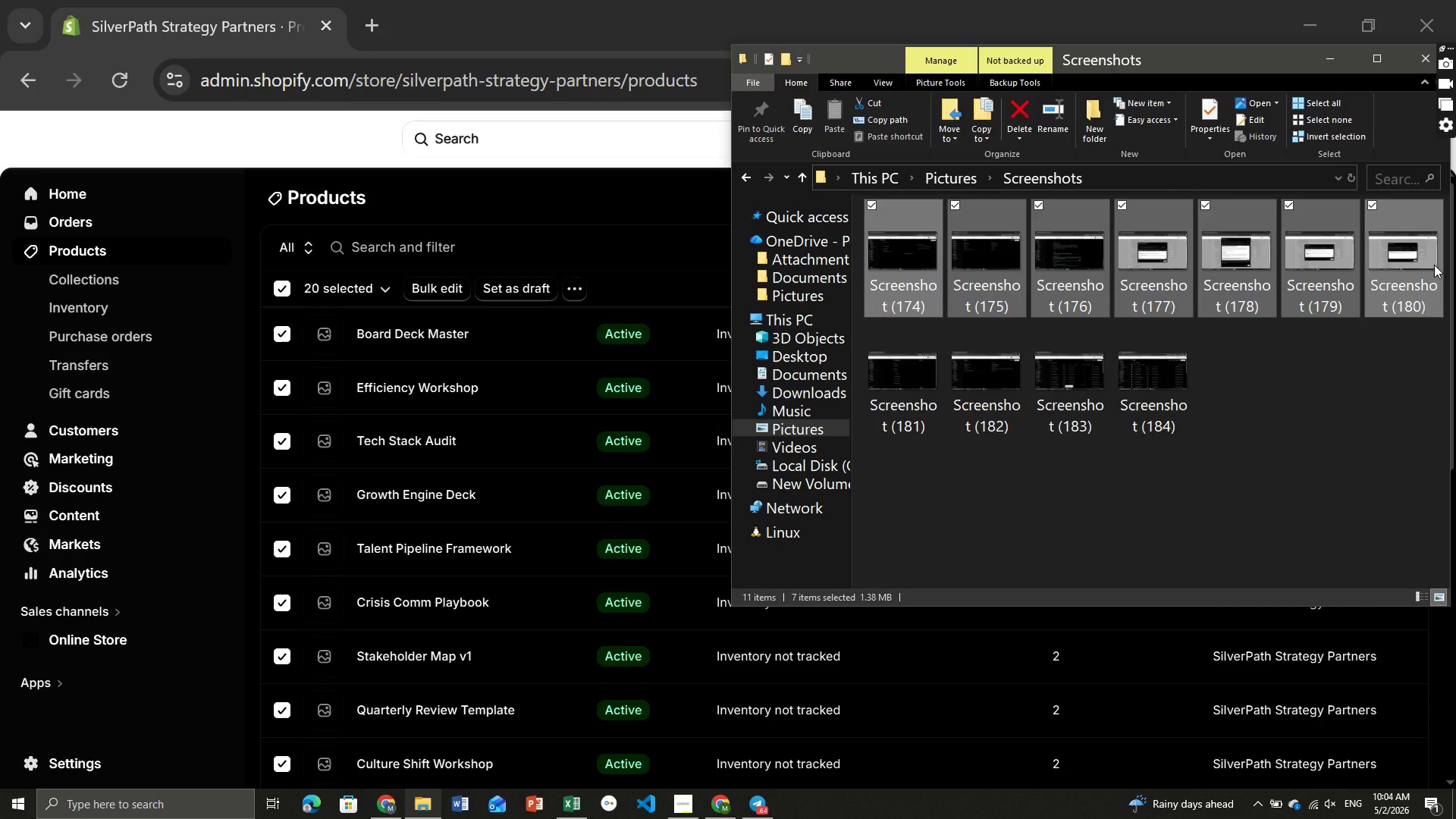 
key(Delete)
 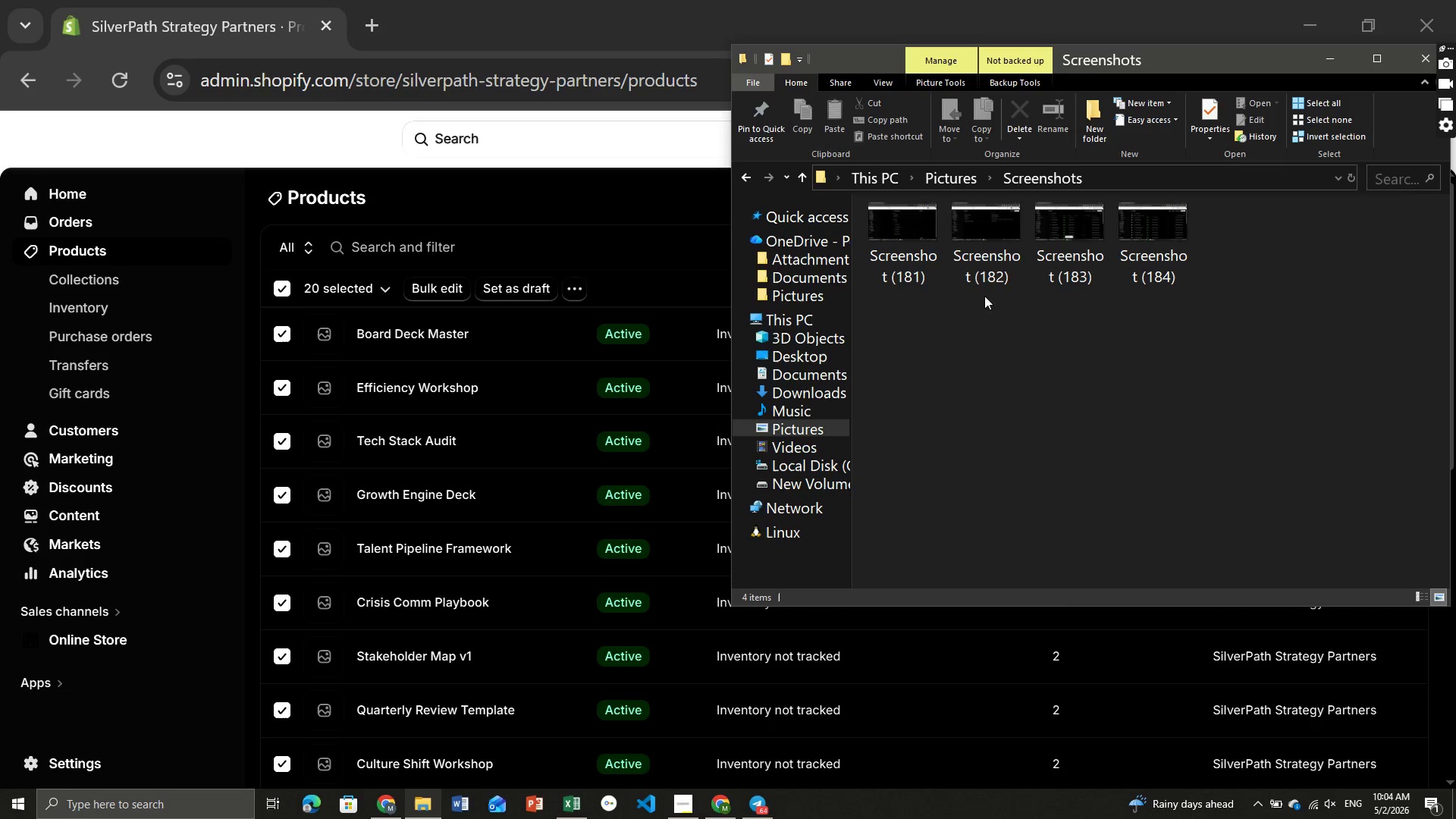 
left_click_drag(start_coordinate=[984, 319], to_coordinate=[875, 234])
 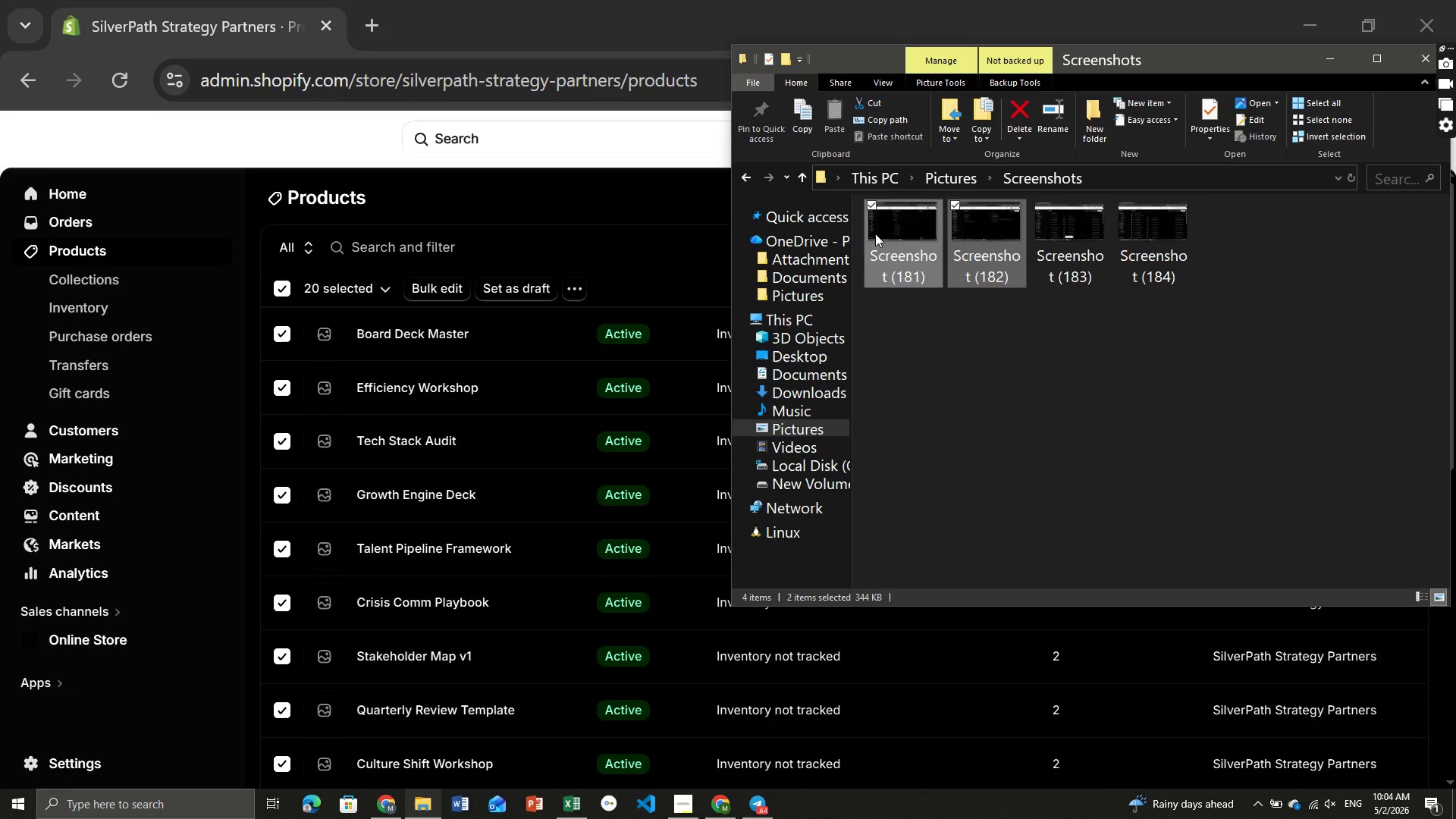 
key(Delete)
 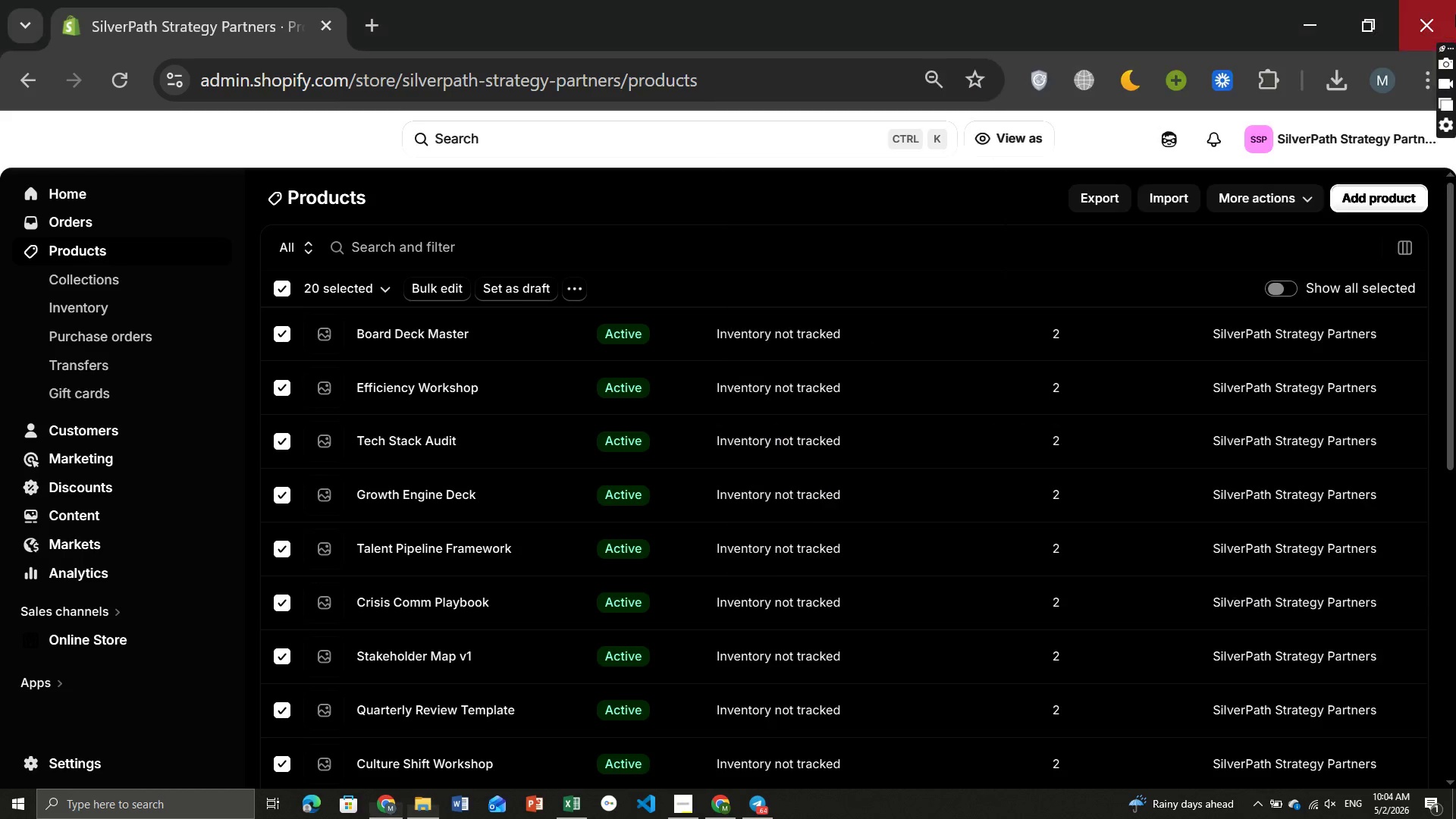 
left_click([1455, 14])
 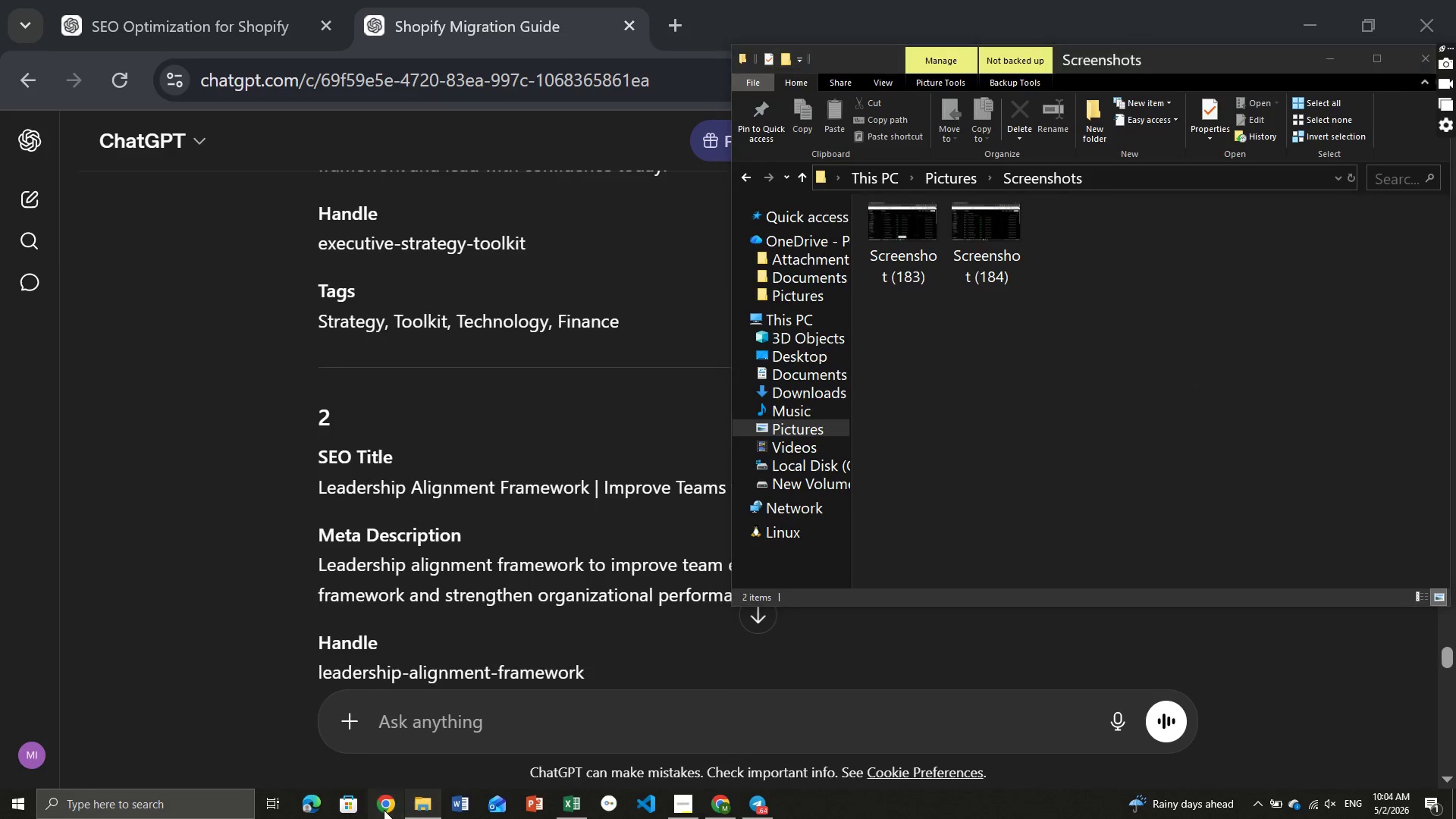 
left_click([384, 810])
 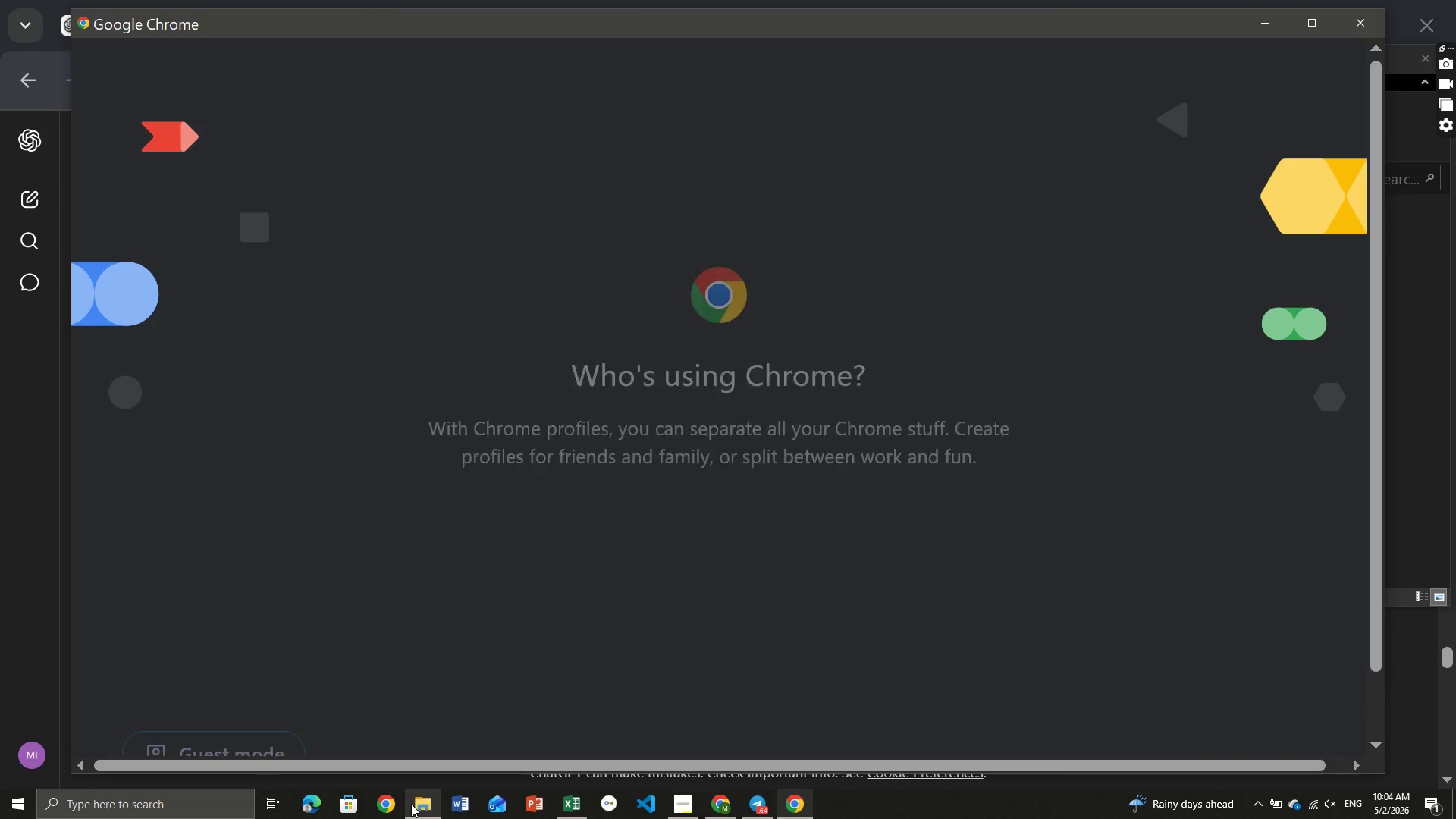 
mouse_move([422, 785])
 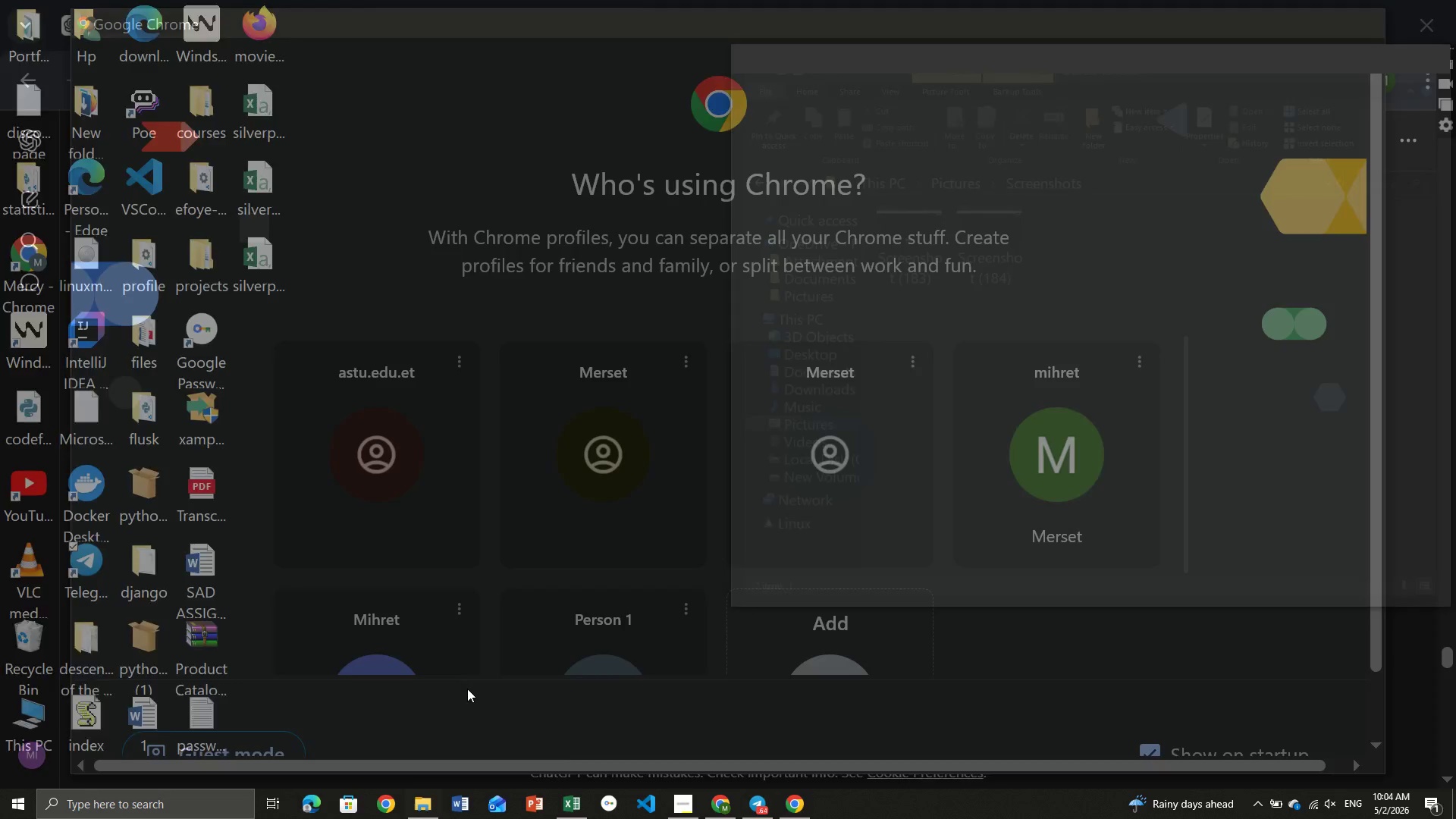 
left_click([467, 689])
 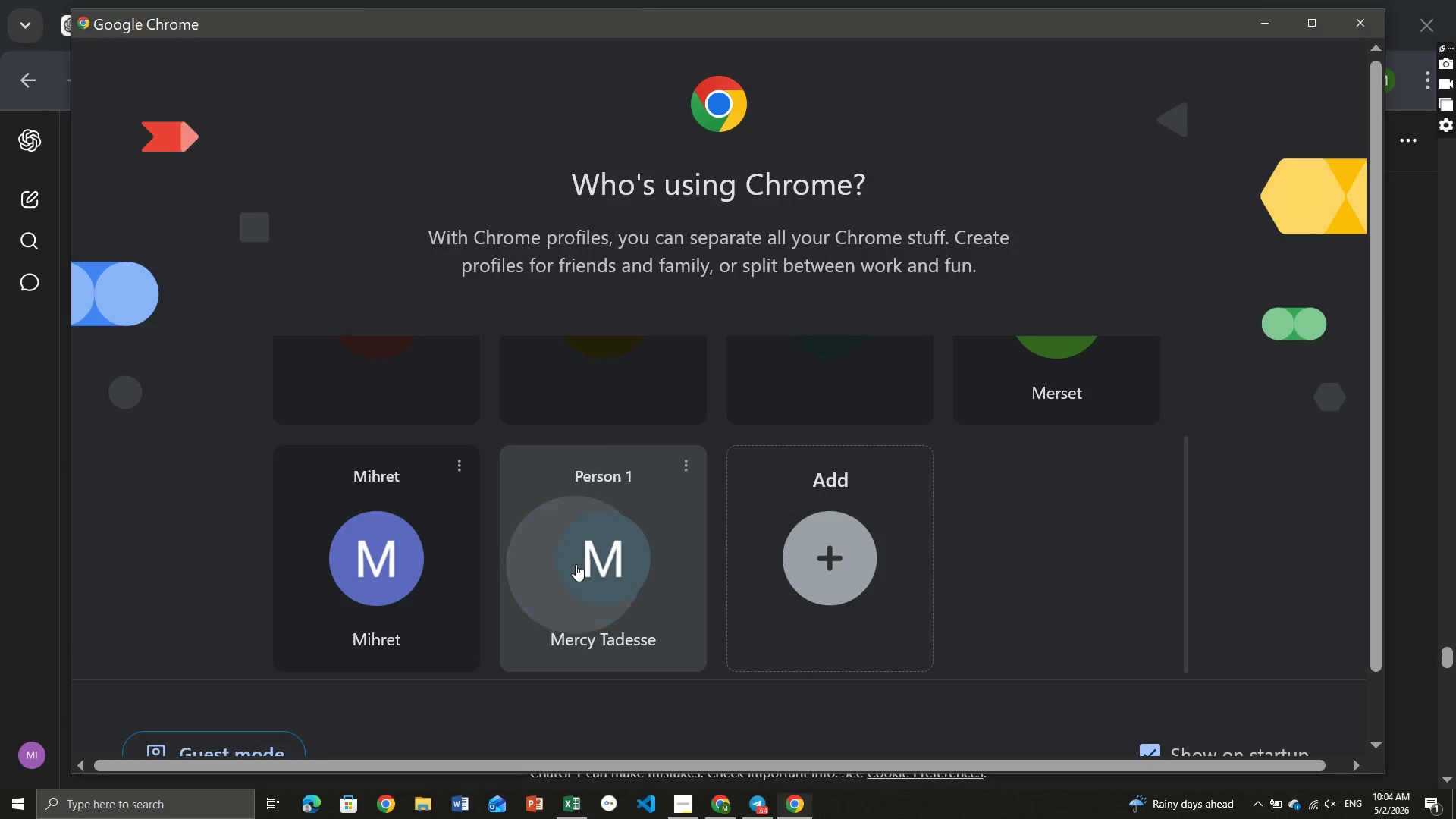 
left_click([576, 564])
 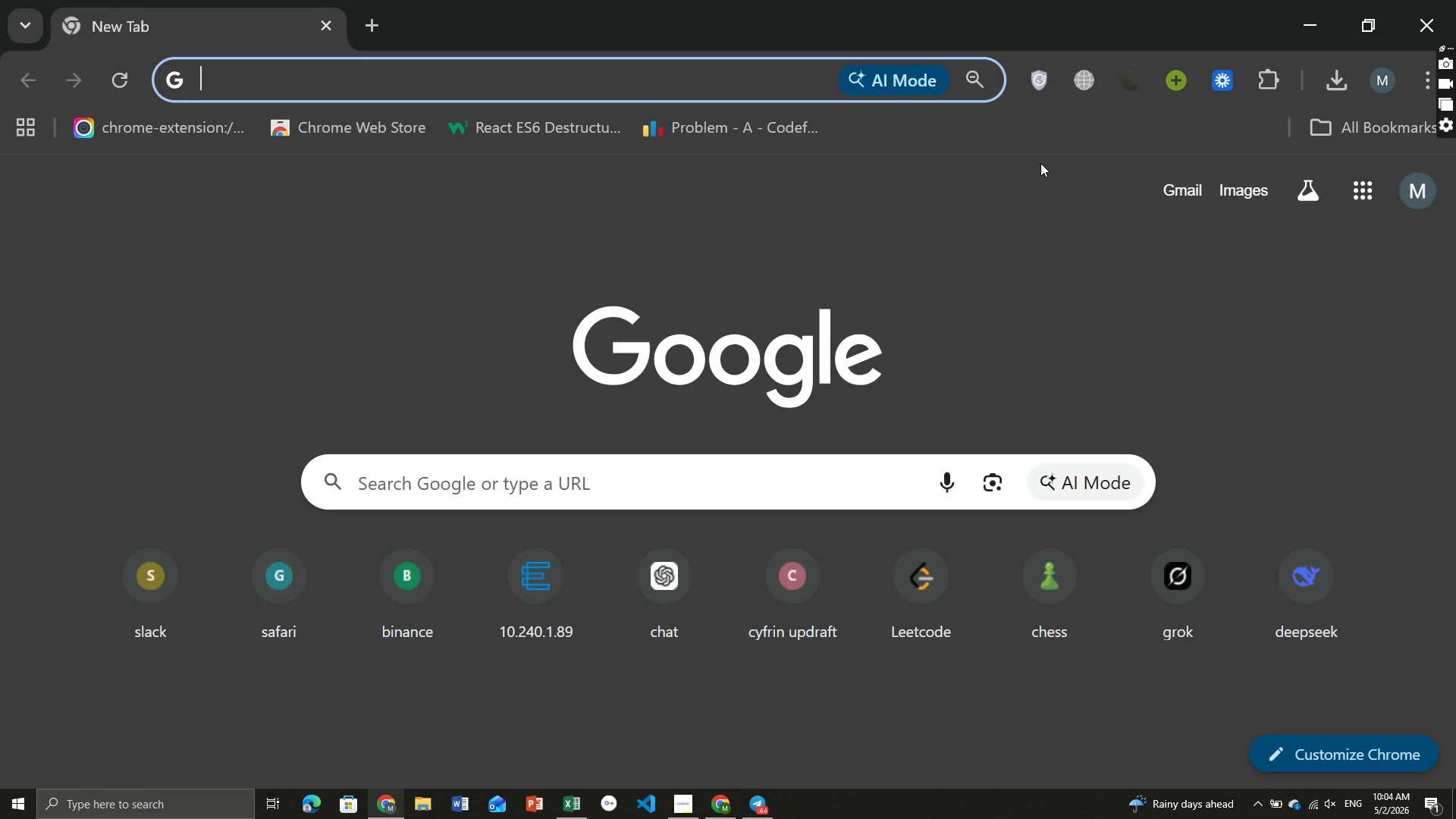 
type(sho)
 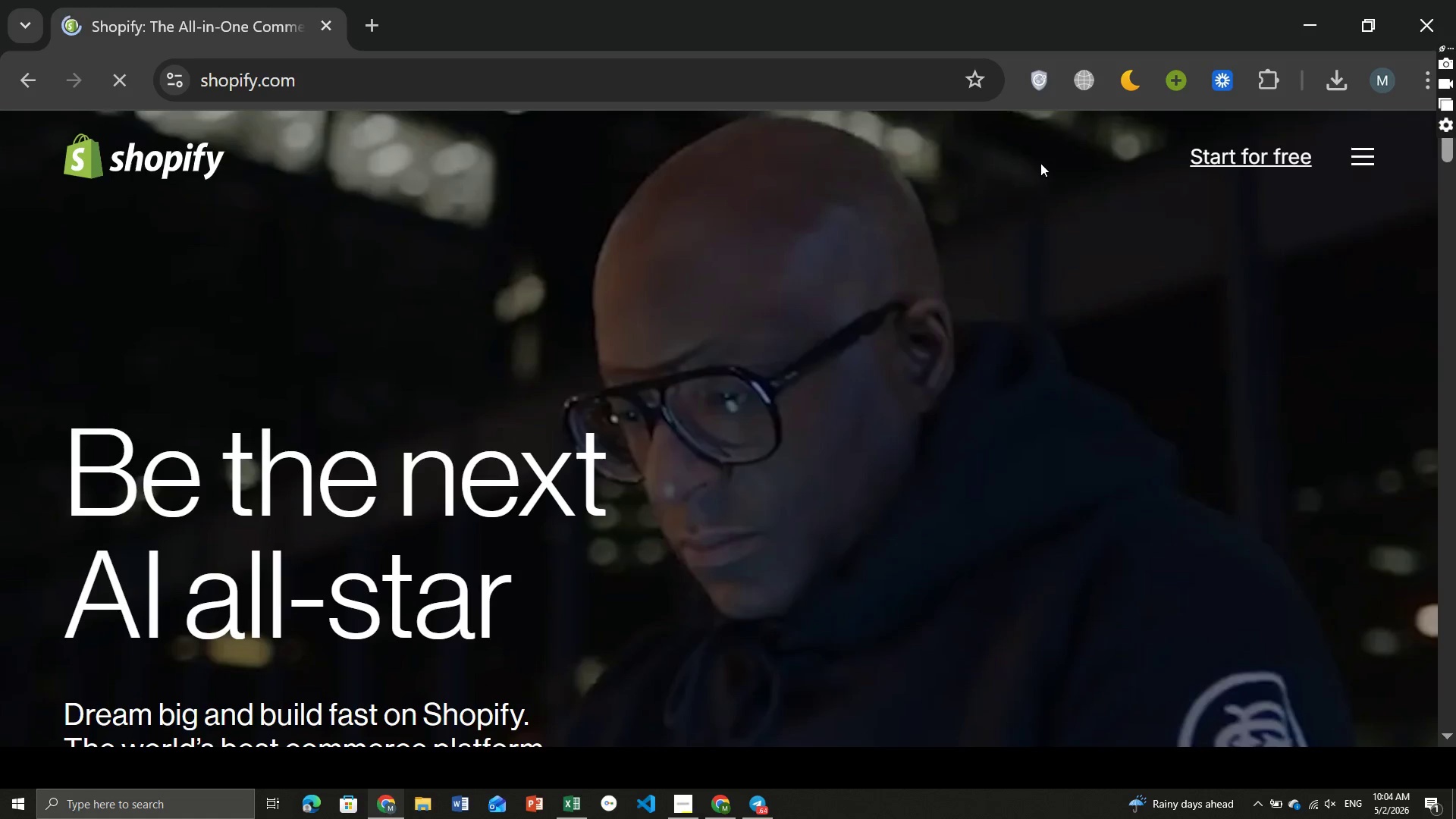 
key(Enter)
 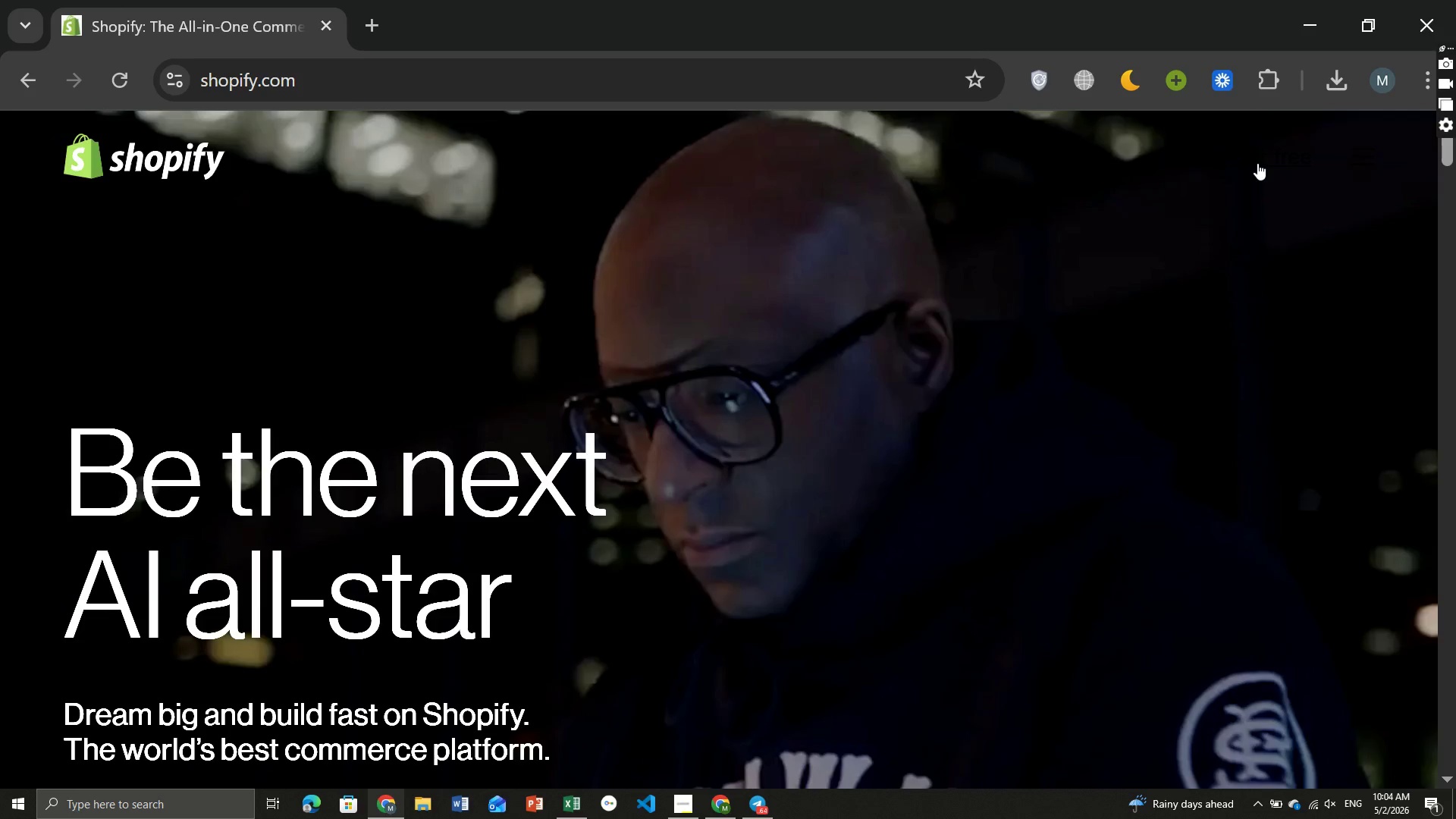 
wait(9.22)
 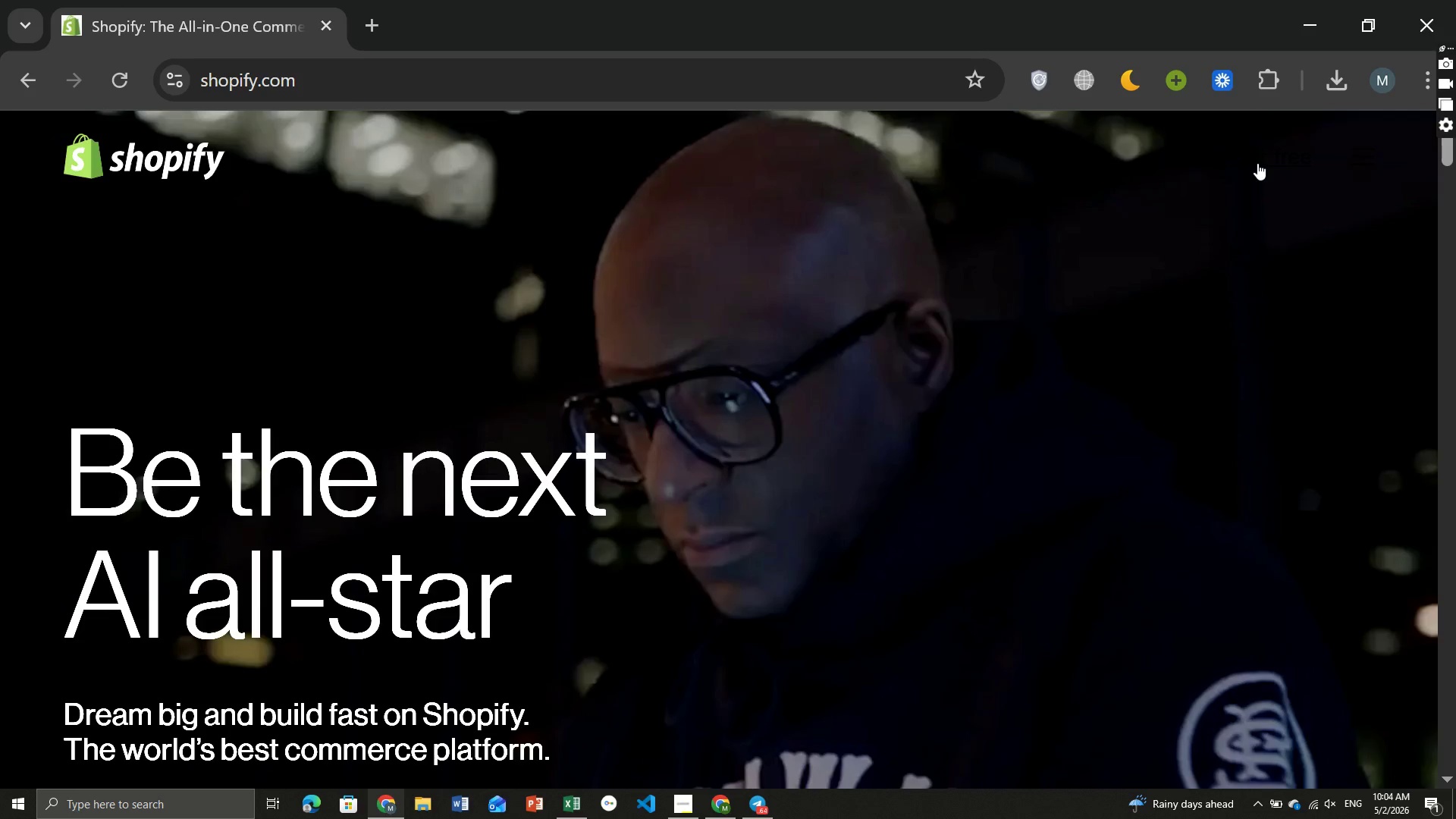 
left_click([1210, 155])
 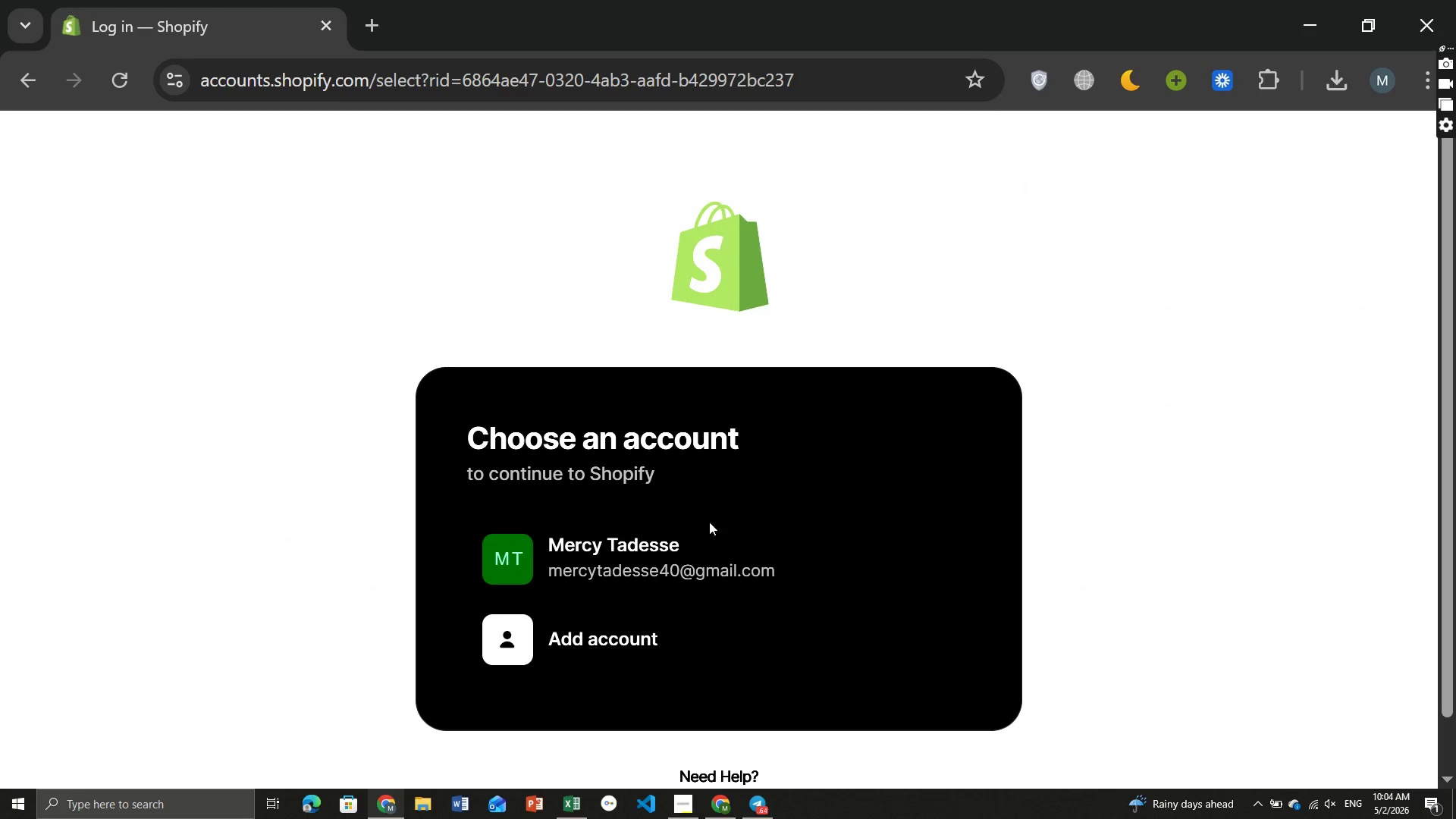 
wait(5.94)
 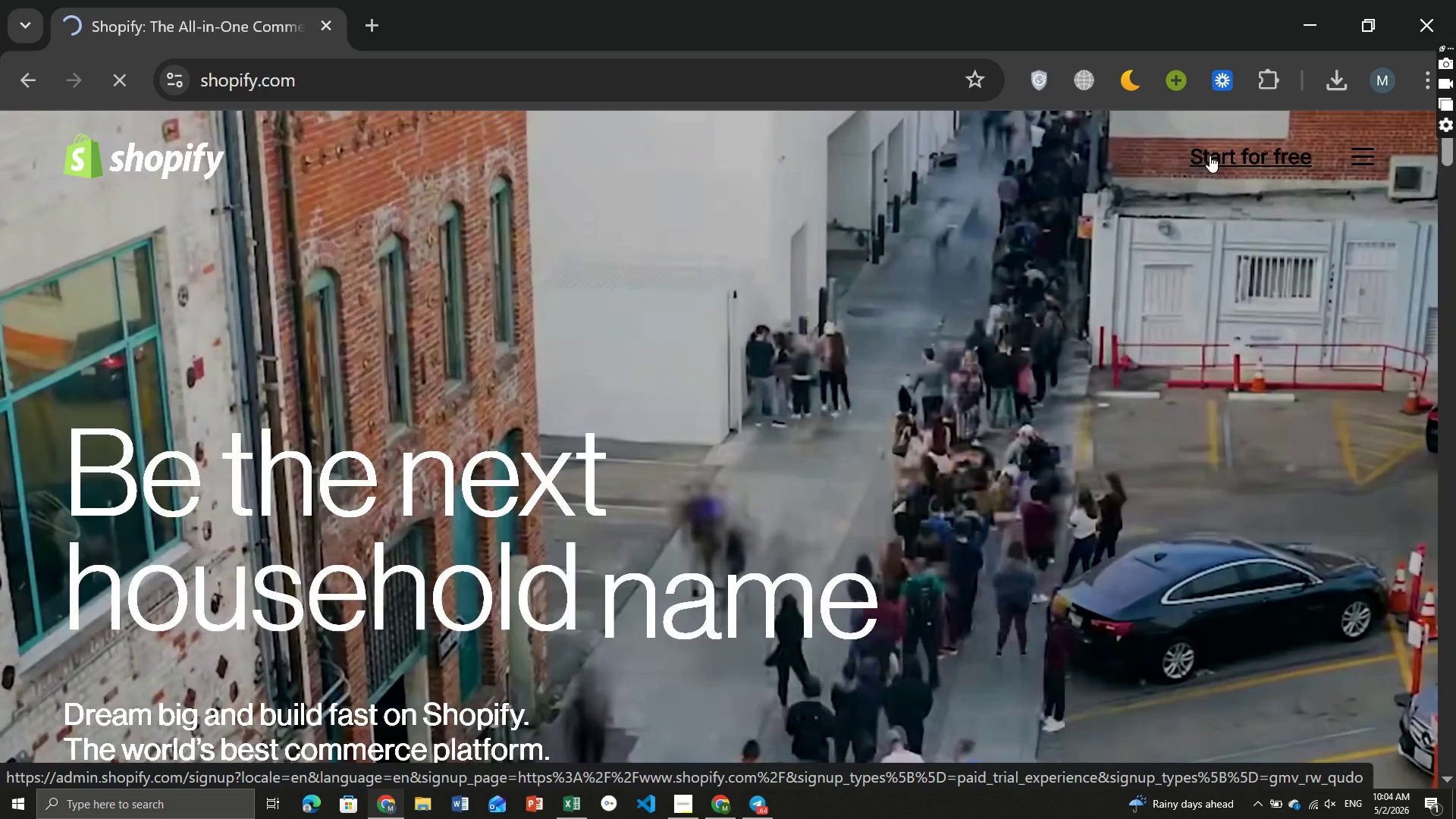 
left_click([626, 561])
 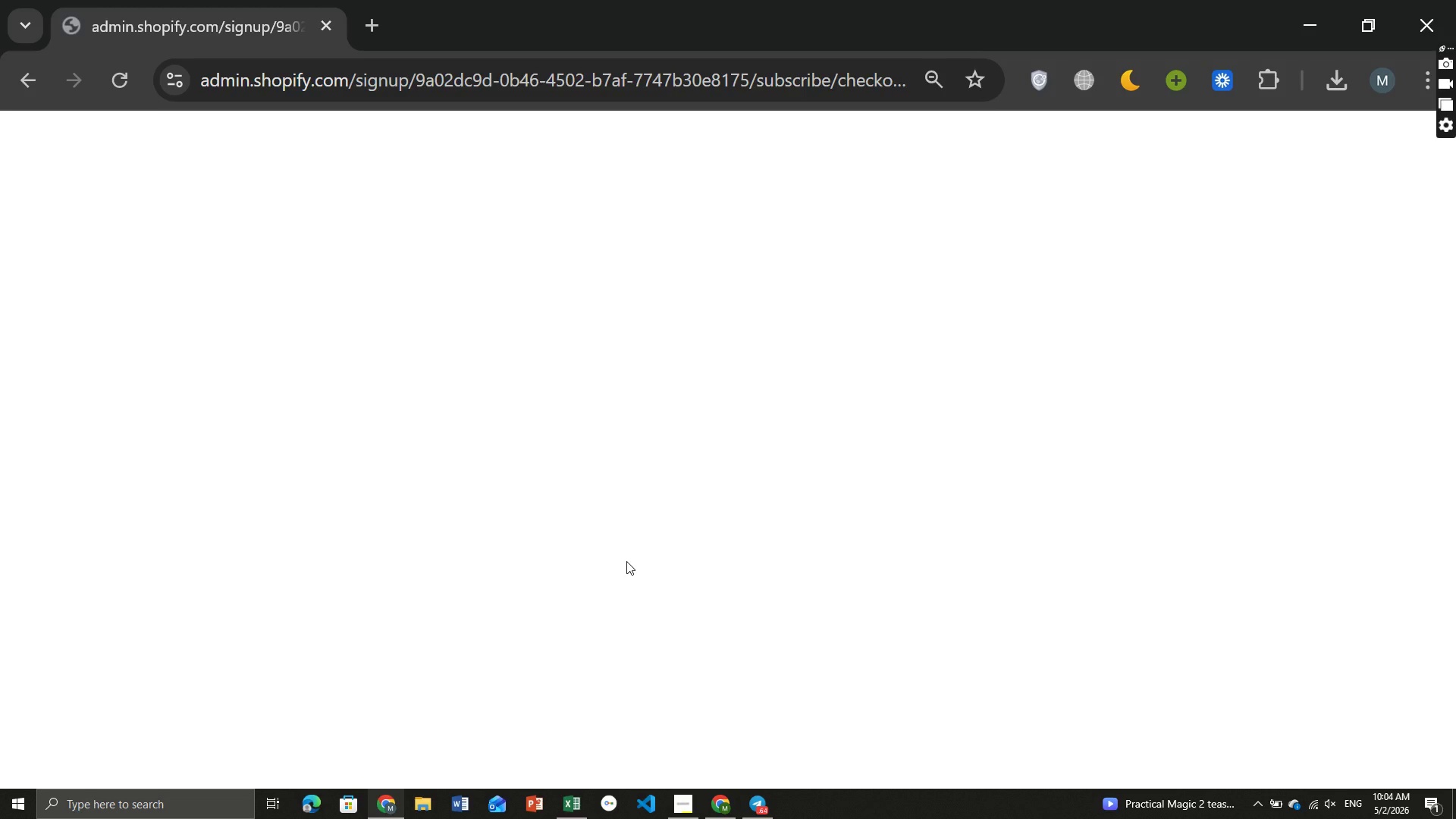 
wait(10.52)
 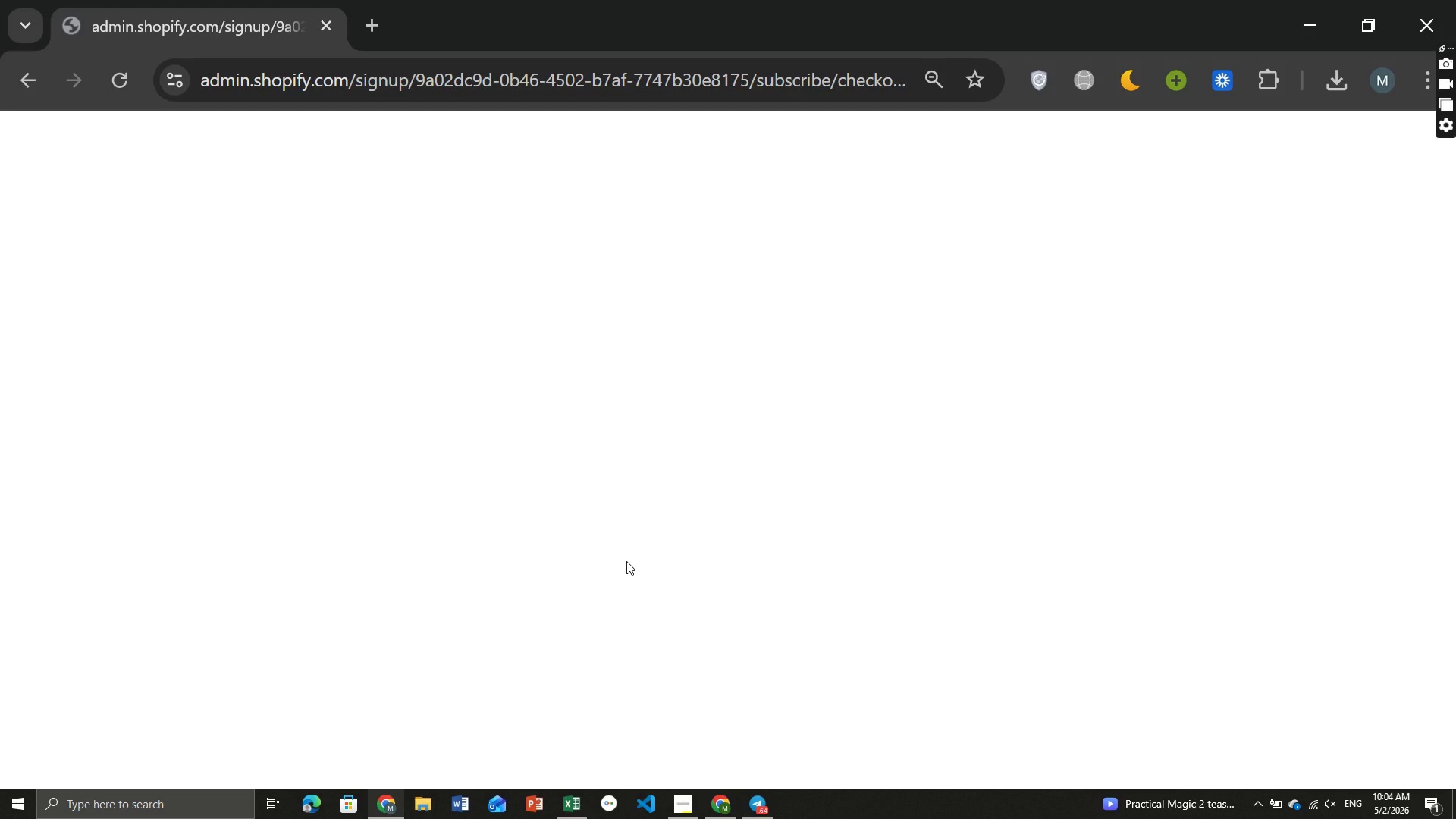 
left_click([616, 595])
 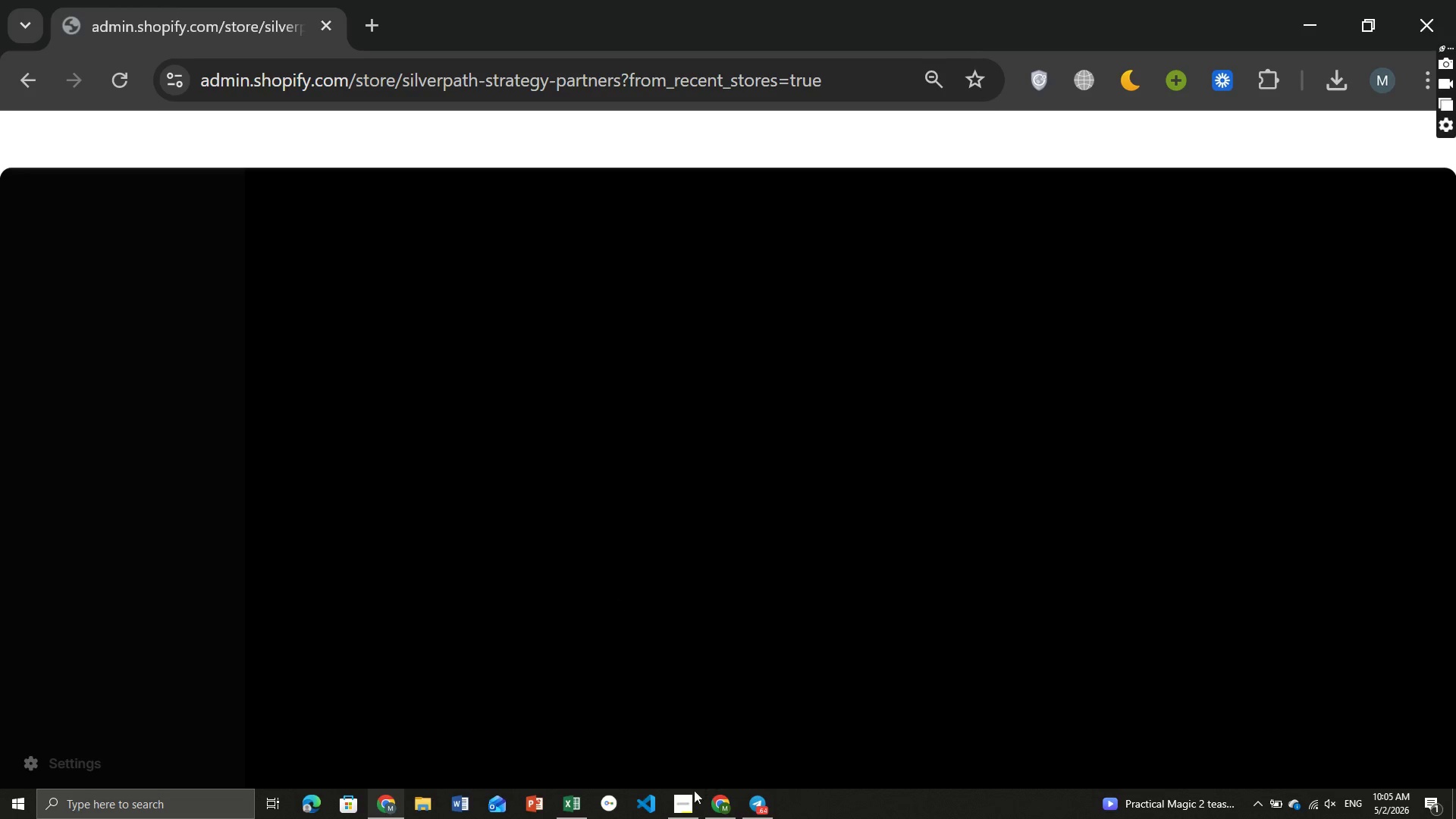 
wait(7.22)
 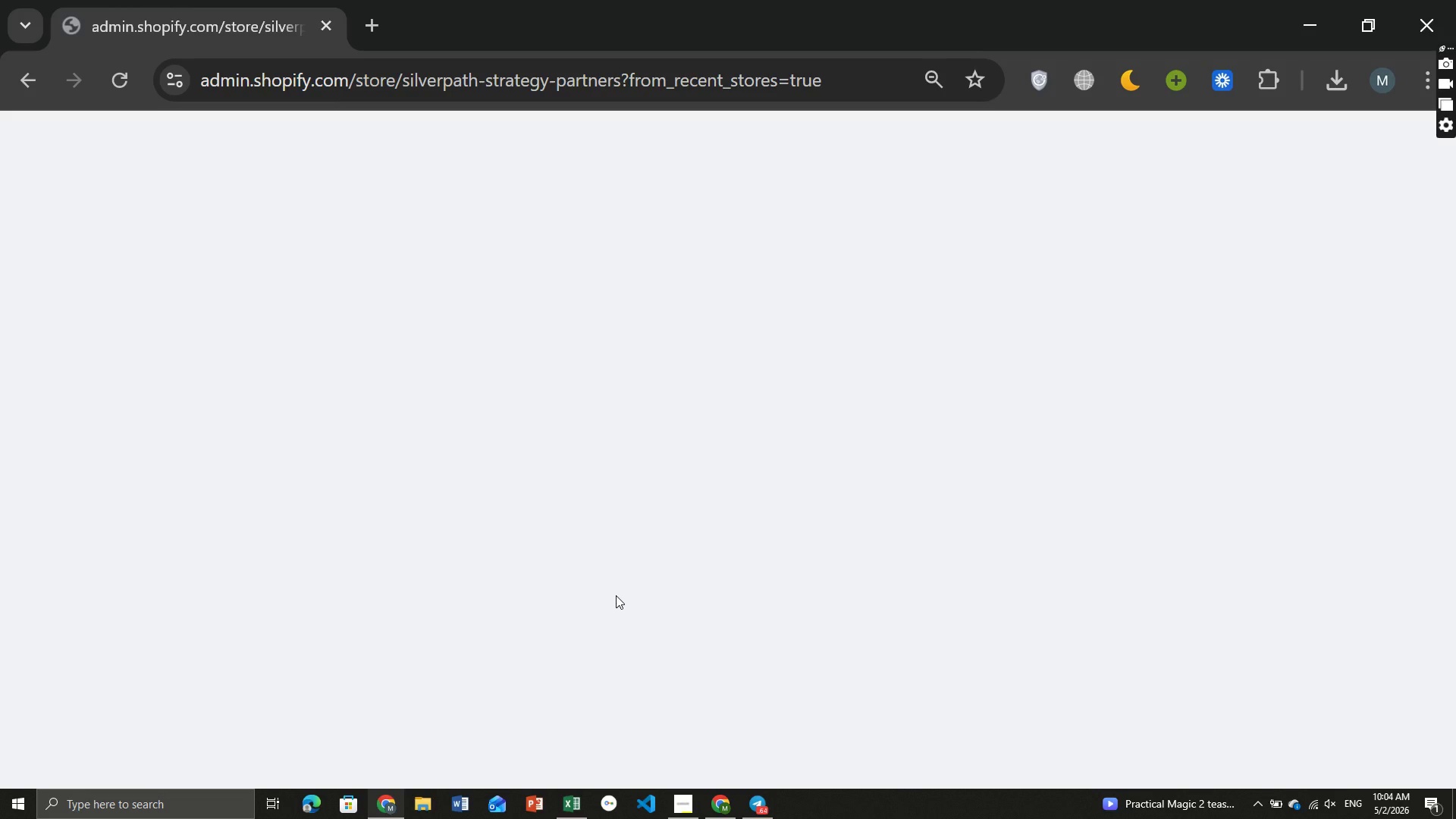 
left_click([679, 799])